 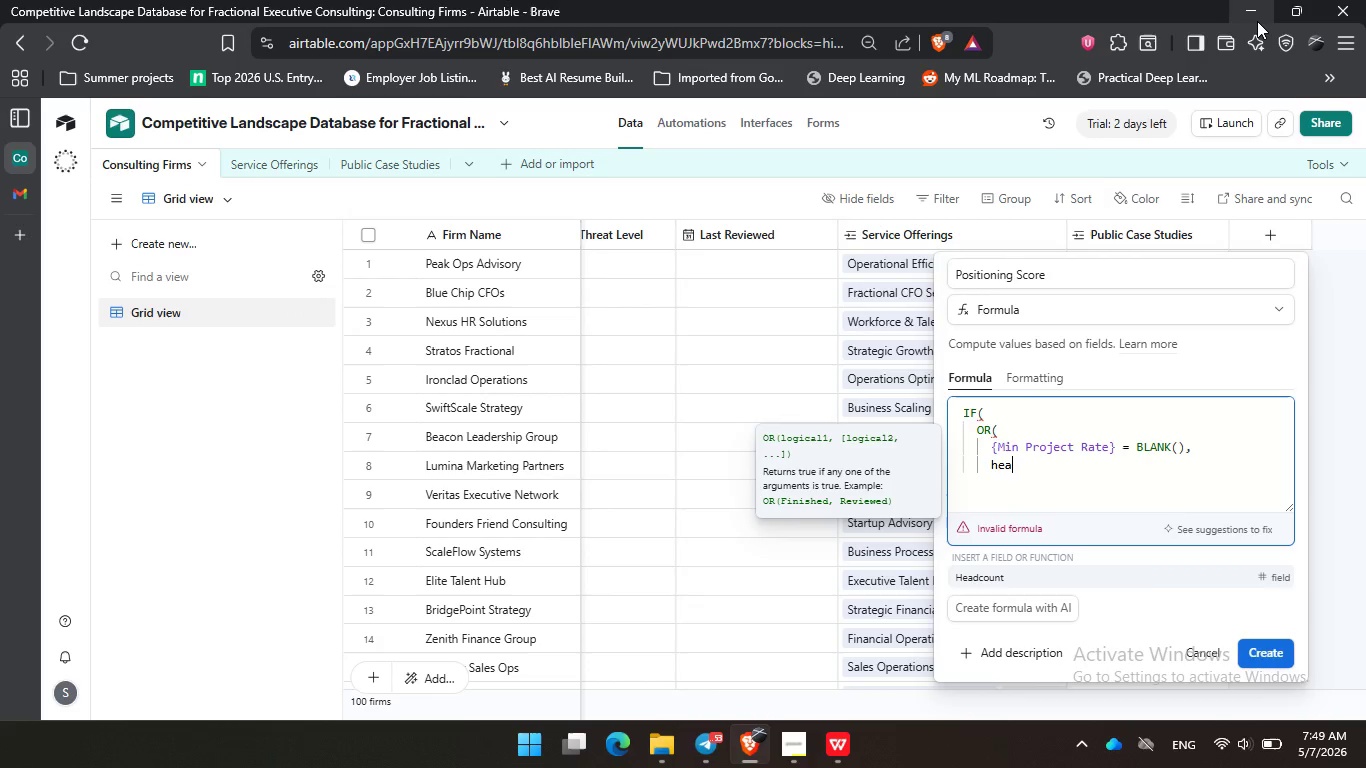 
left_click([1077, 470])
 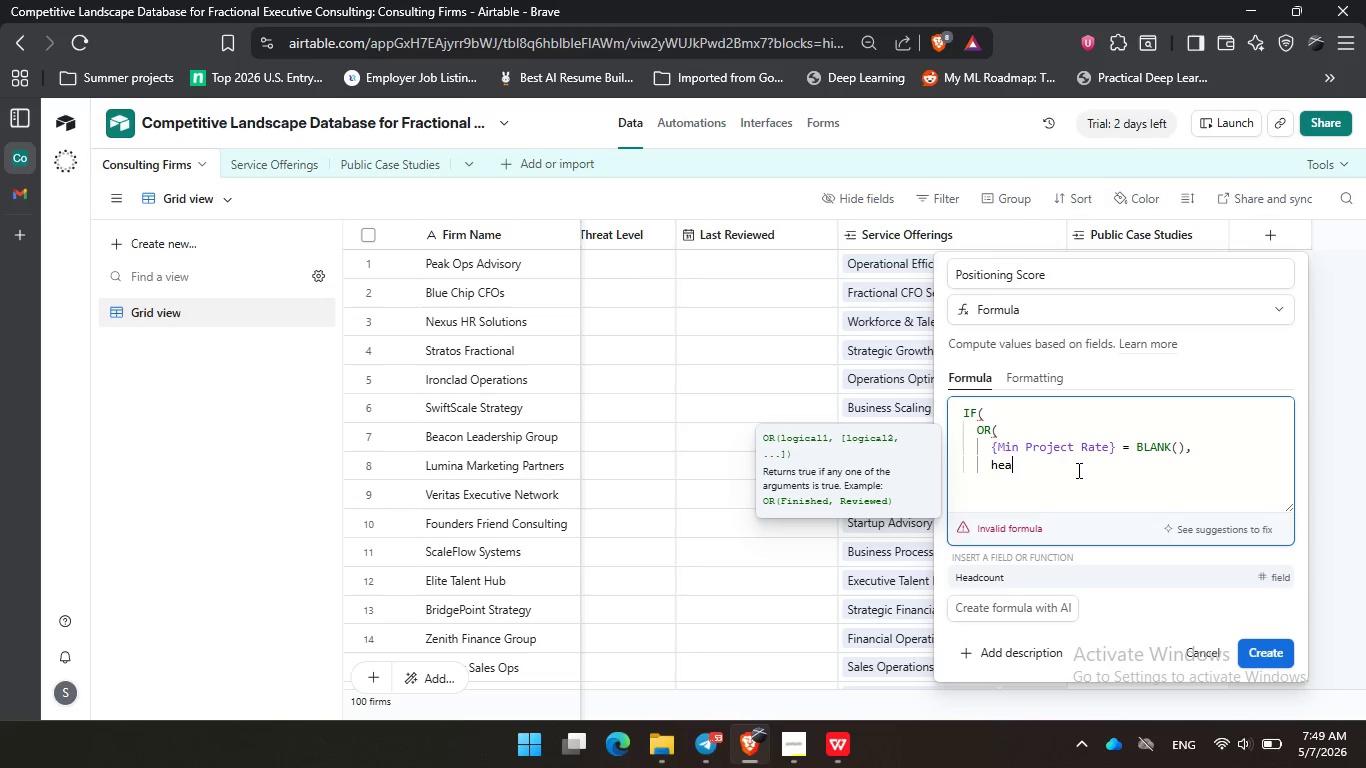 
key(D)
 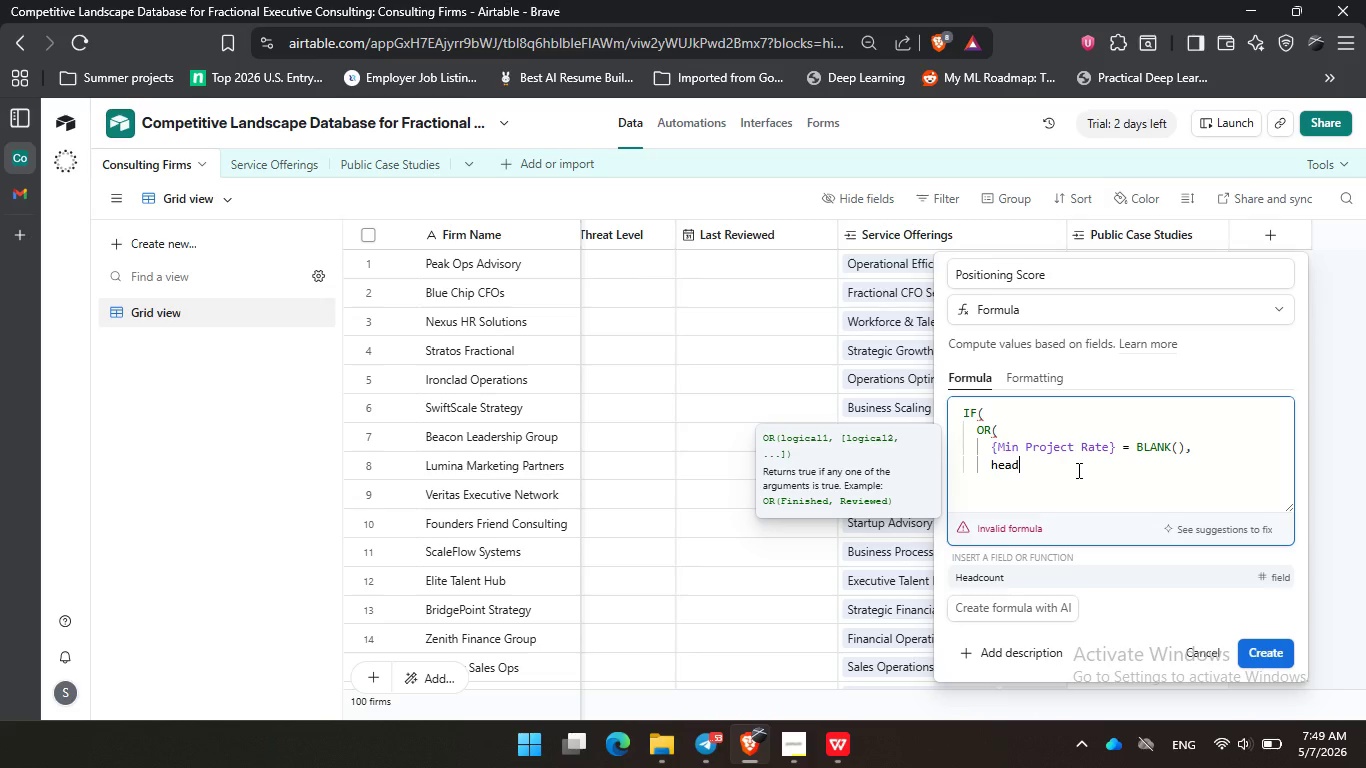 
key(Enter)
 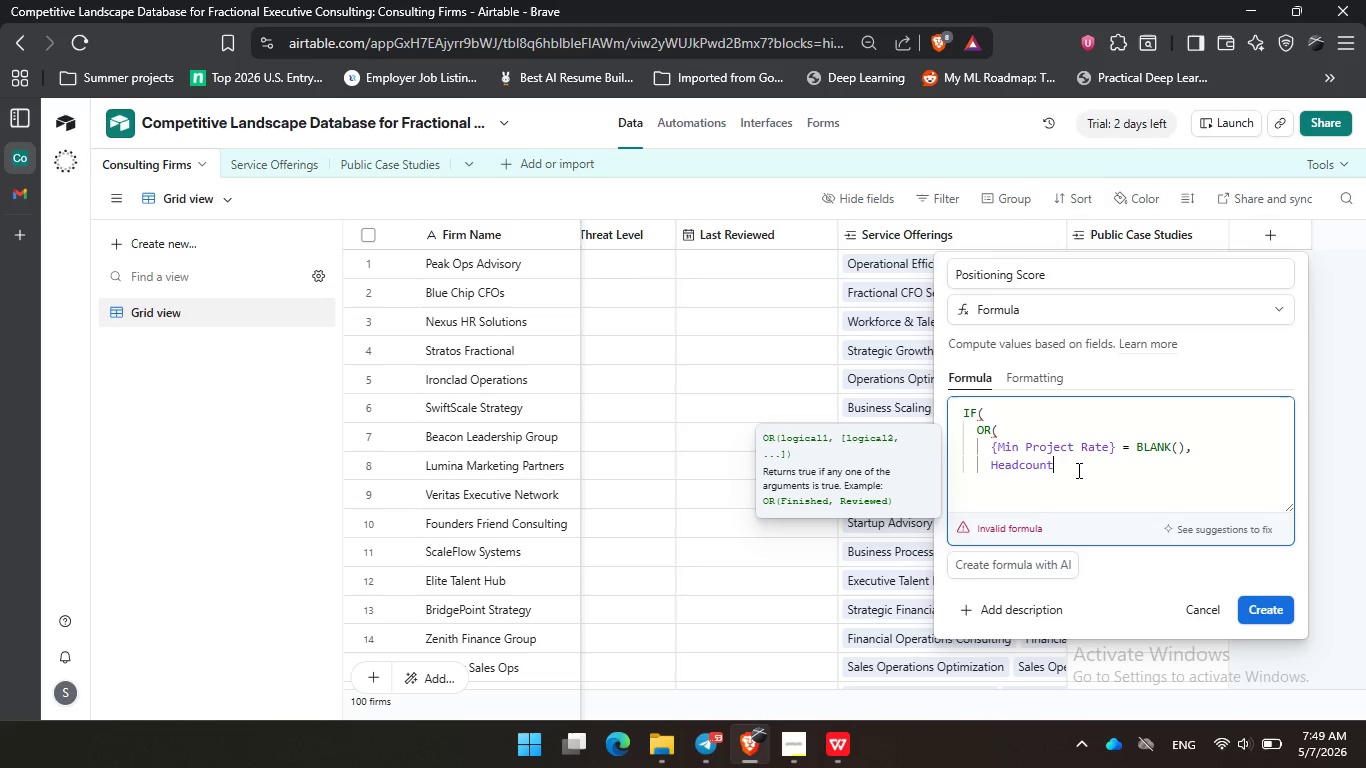 
type( = bal)
key(Backspace)
key(Backspace)
key(Backspace)
type(bl)
 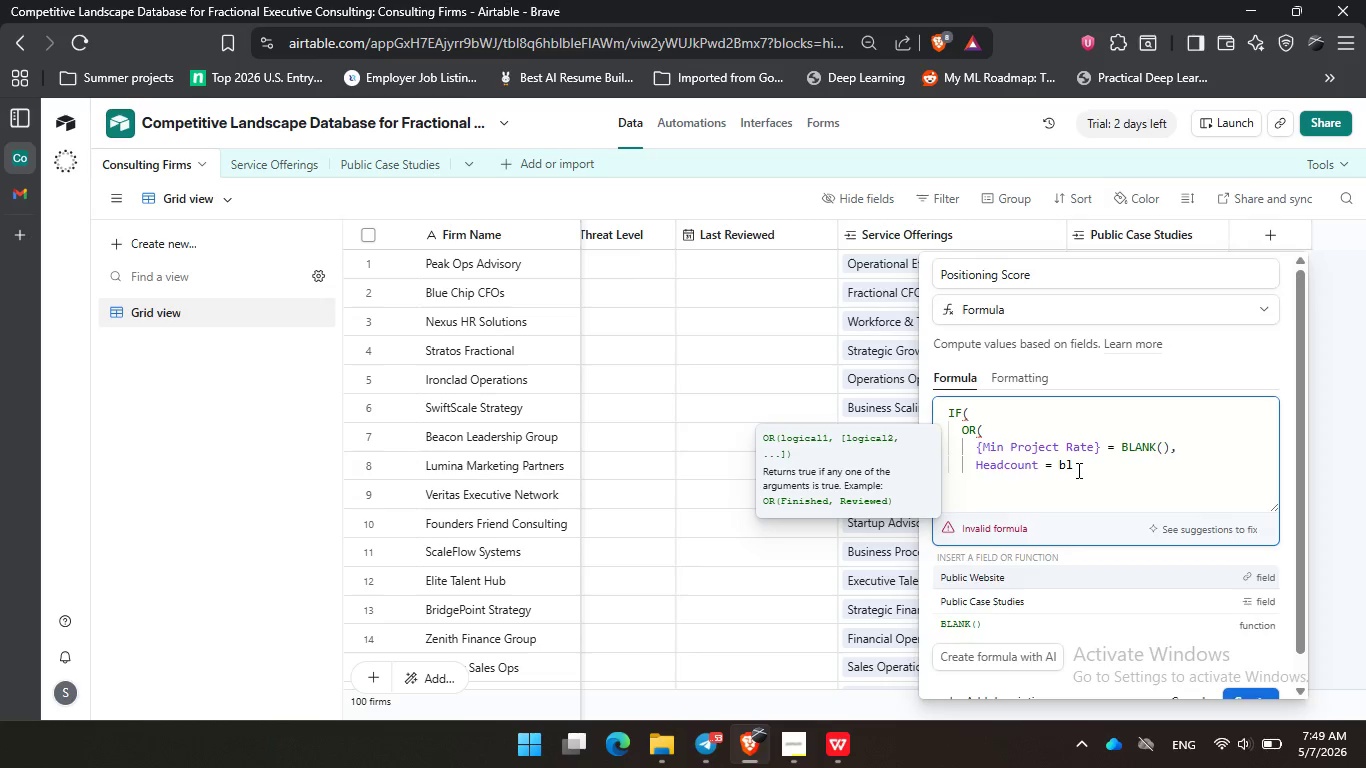 
key(Enter)
 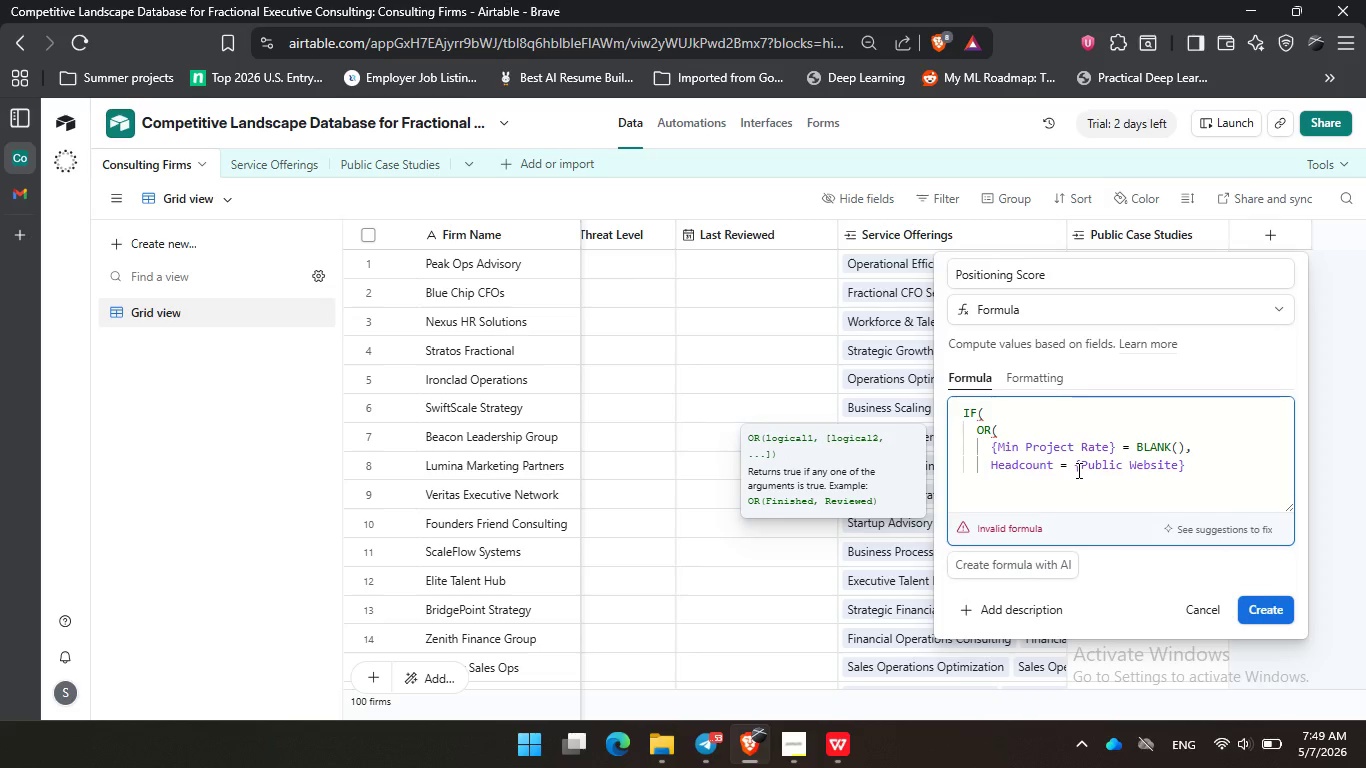 
key(Control+Z)
 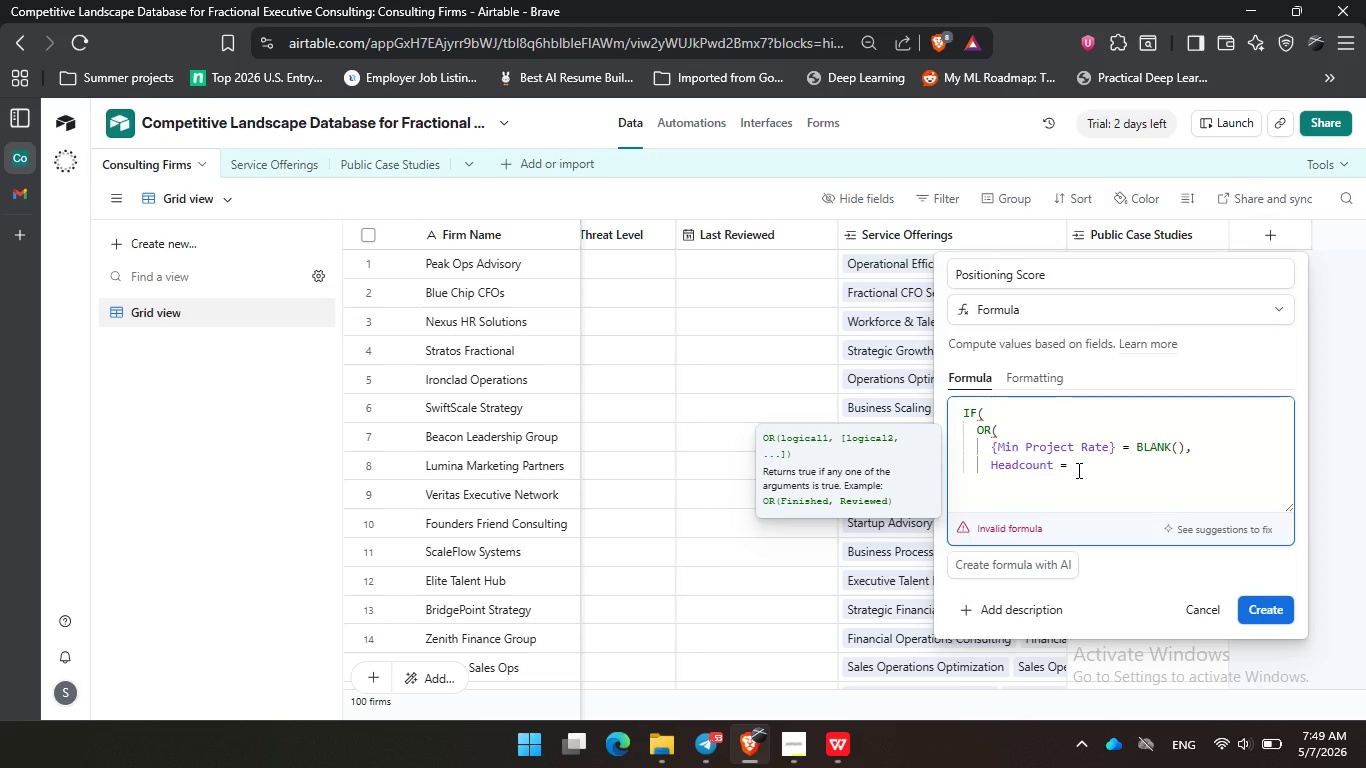 
type(blank)
 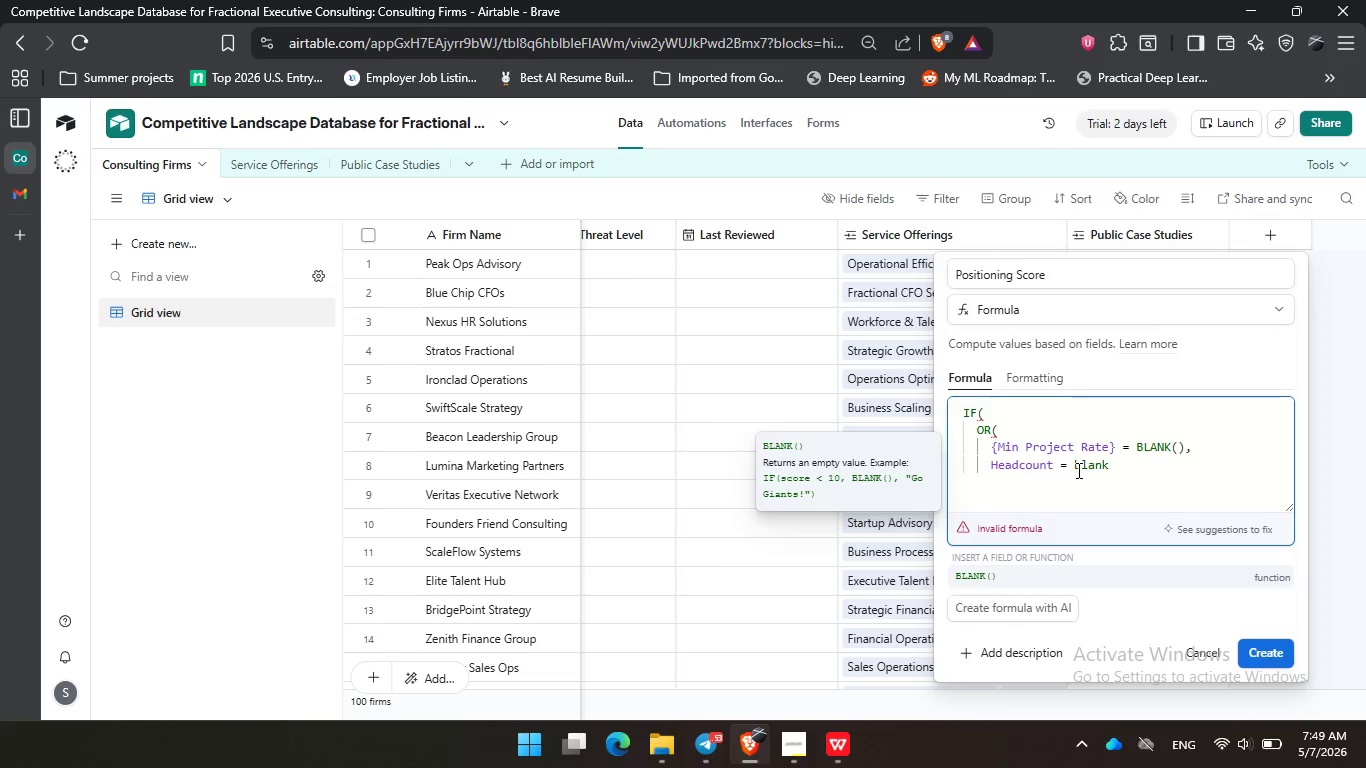 
key(Enter)
 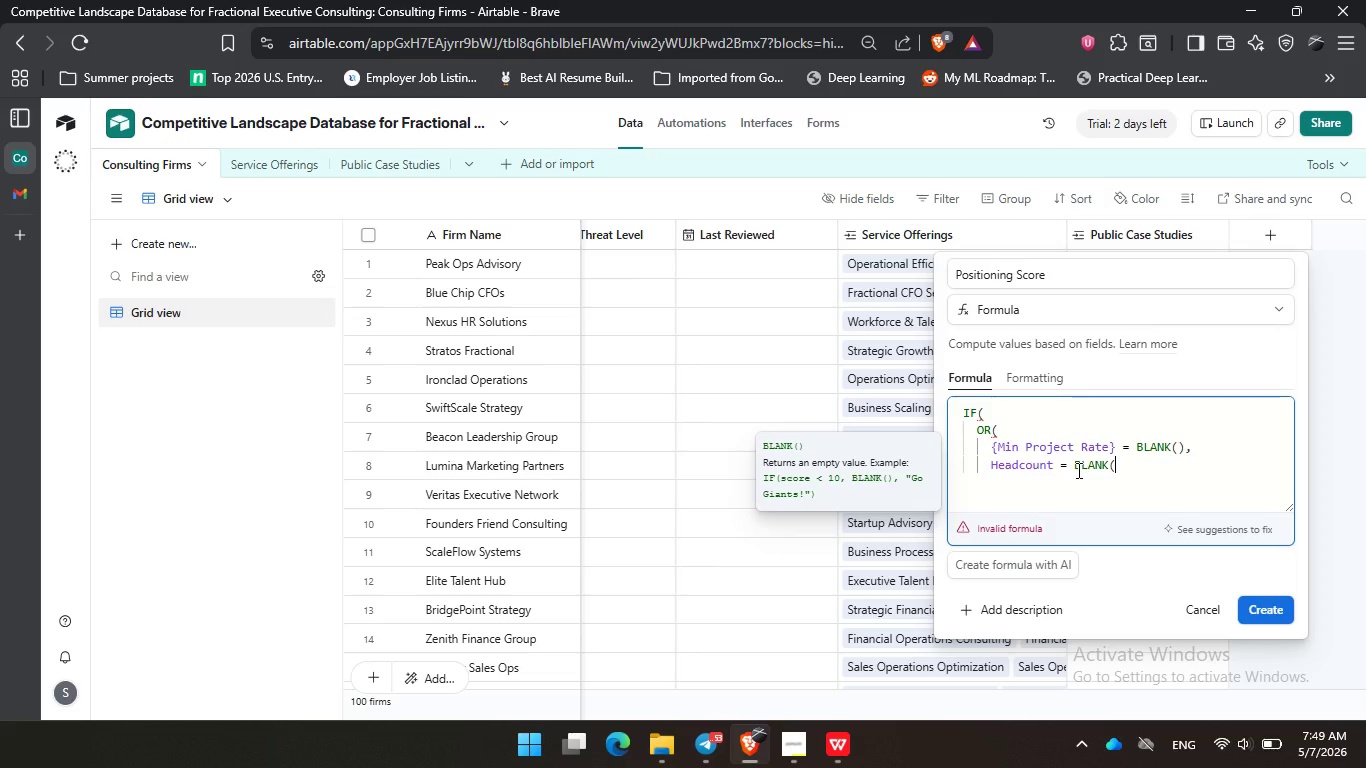 
type()))
key(Backspace)
key(Backspace)
type())
 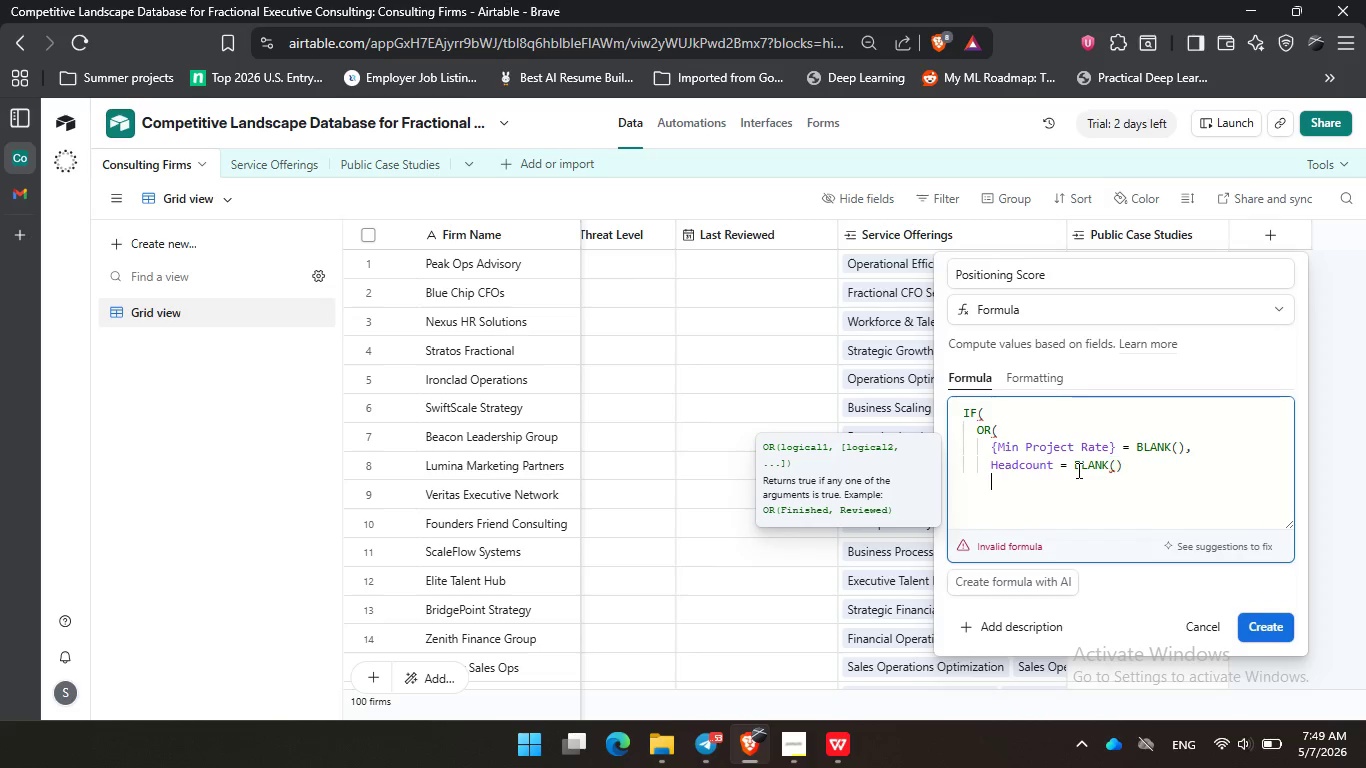 
 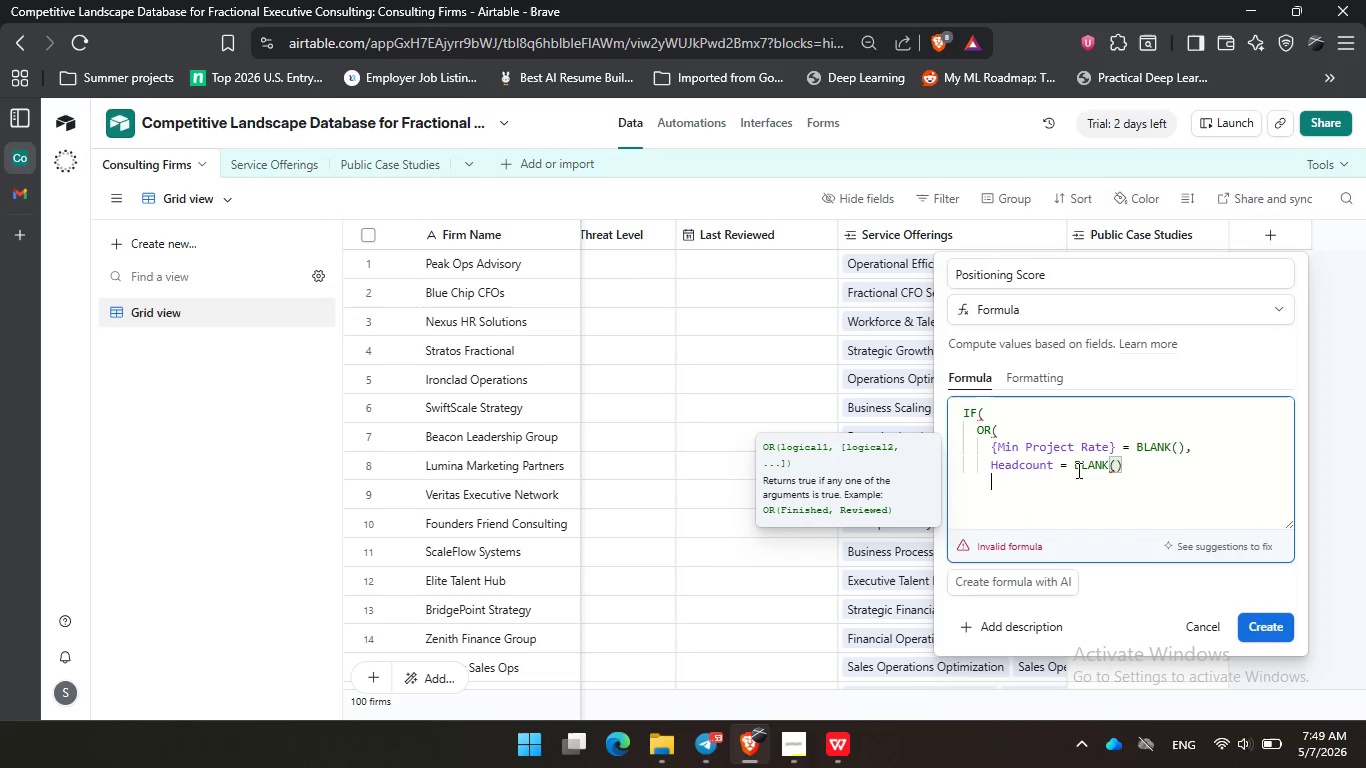 
key(Enter)
 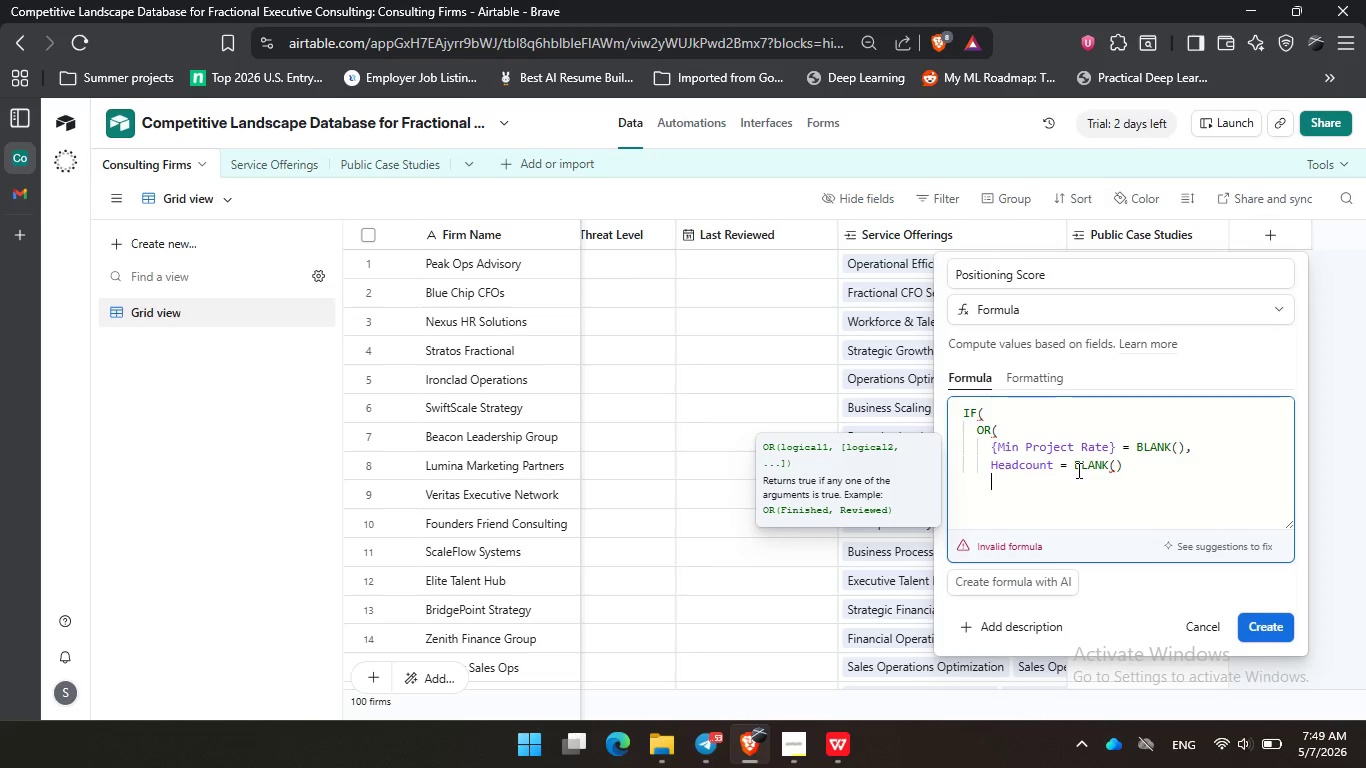 
key(Shift+0)
 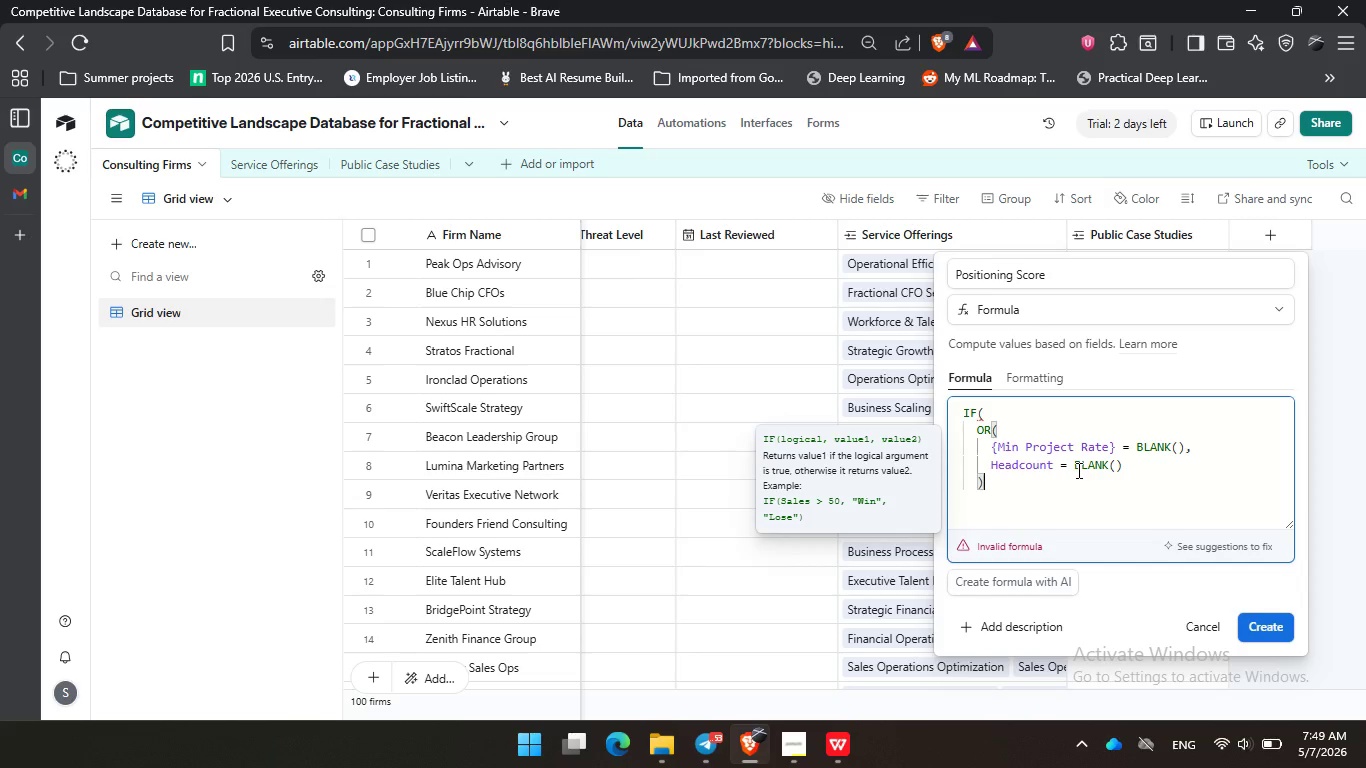 
key(Comma)
 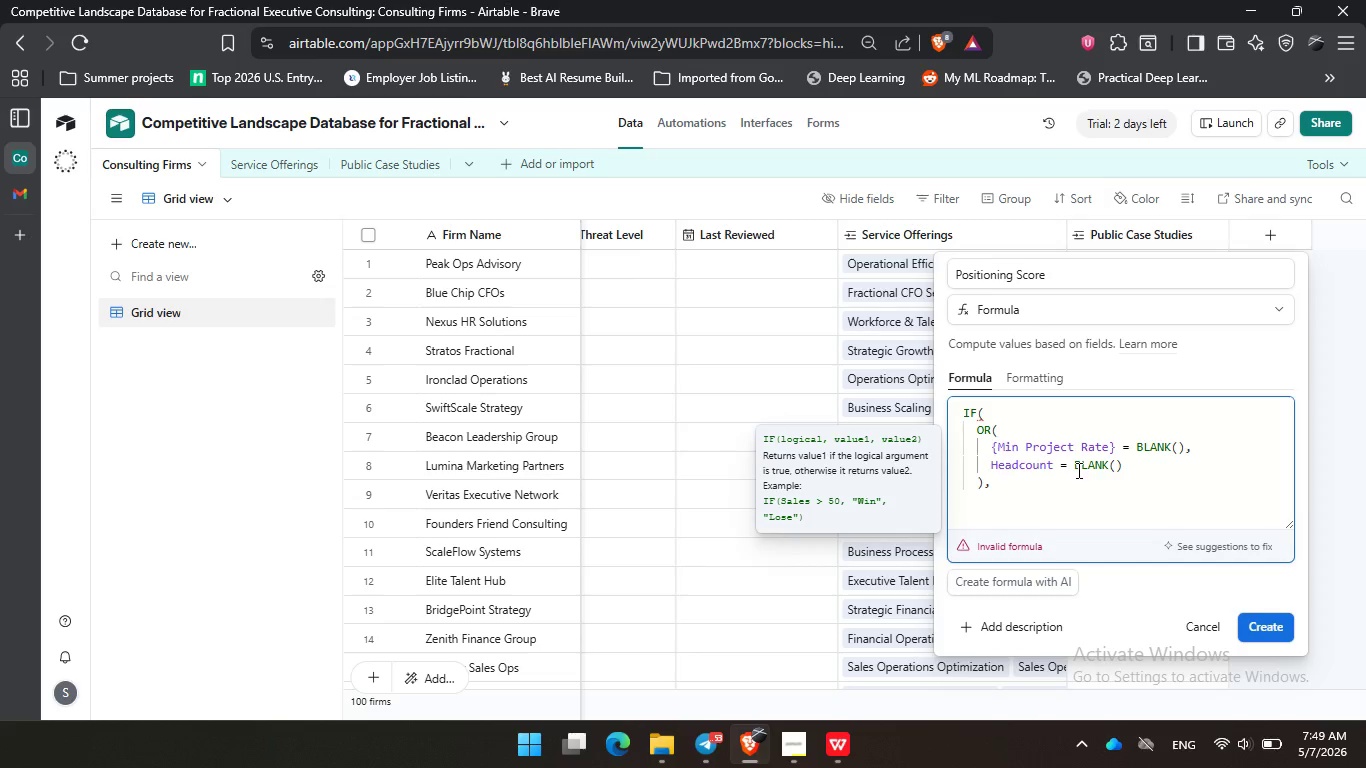 
key(Enter)
 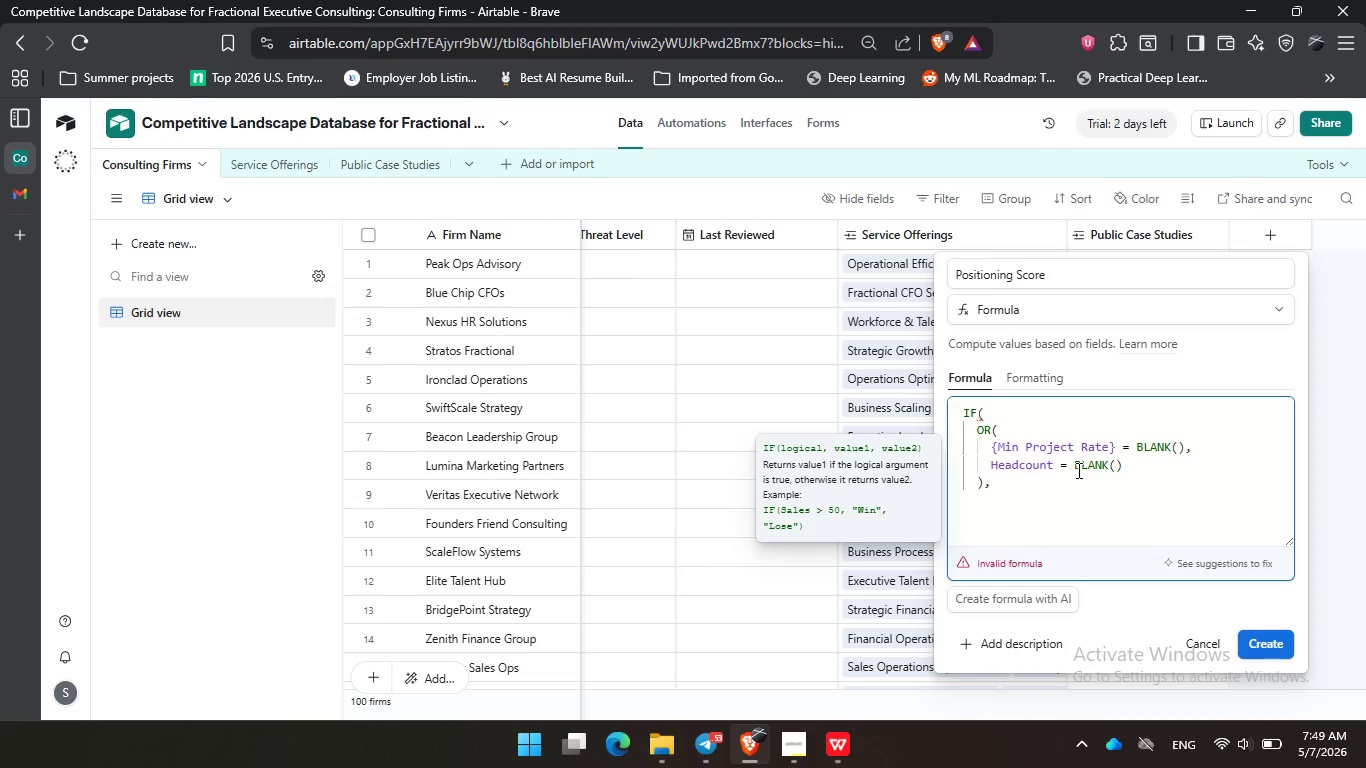 
type(min)
 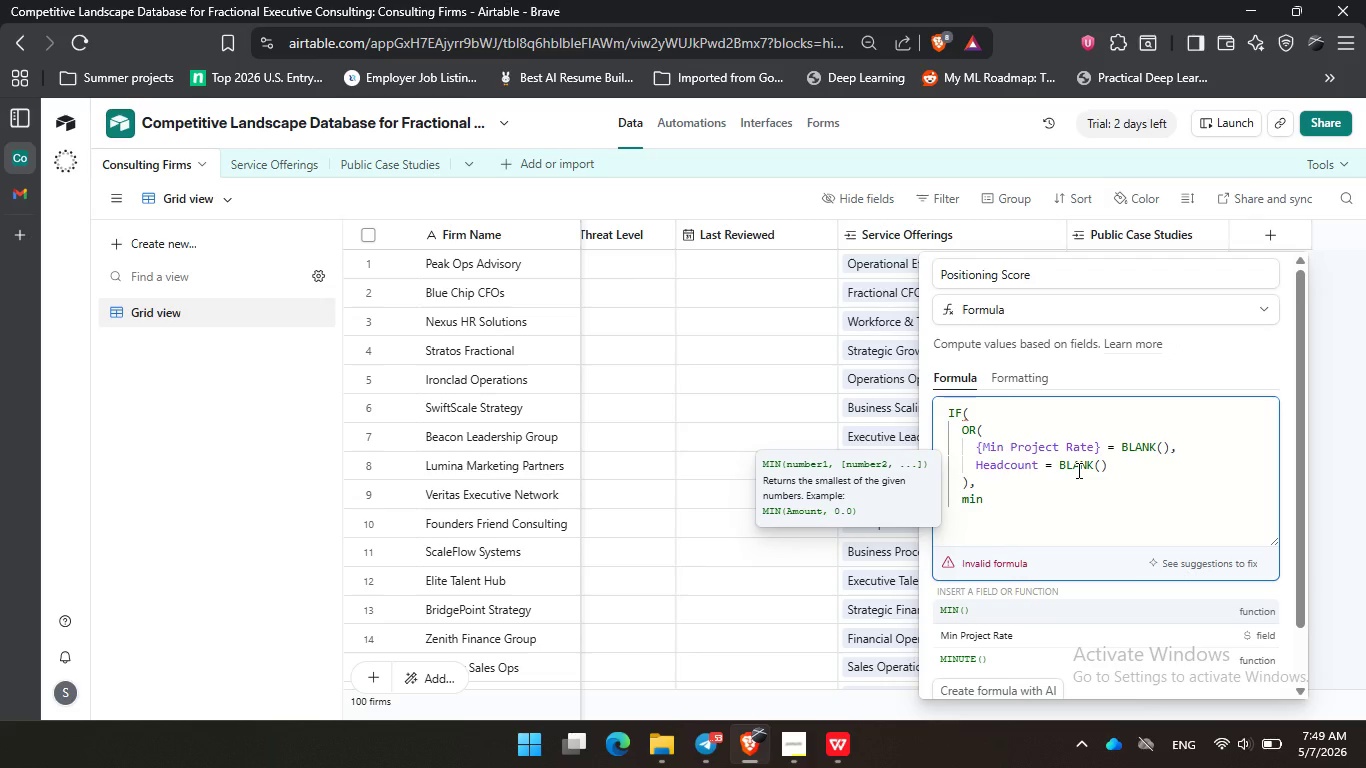 
key(Enter)
 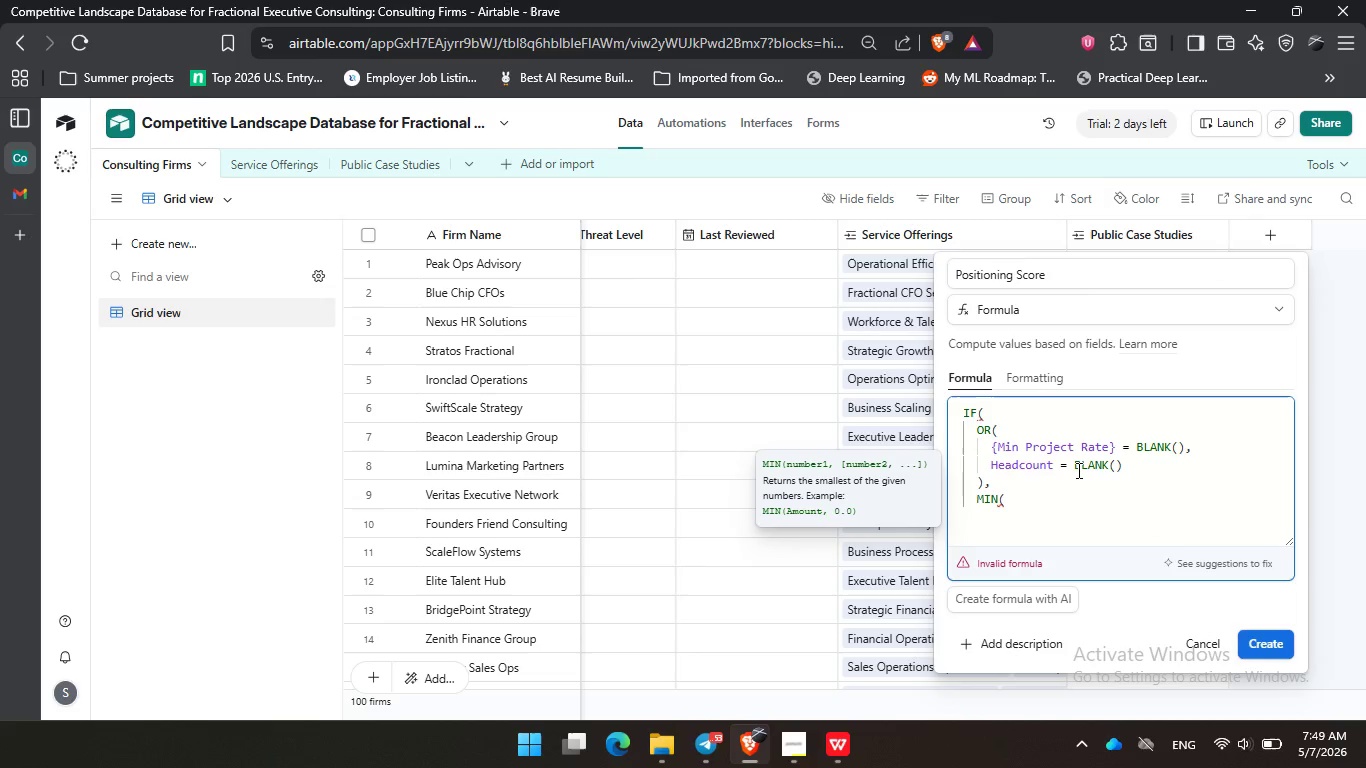 
key(Enter)
 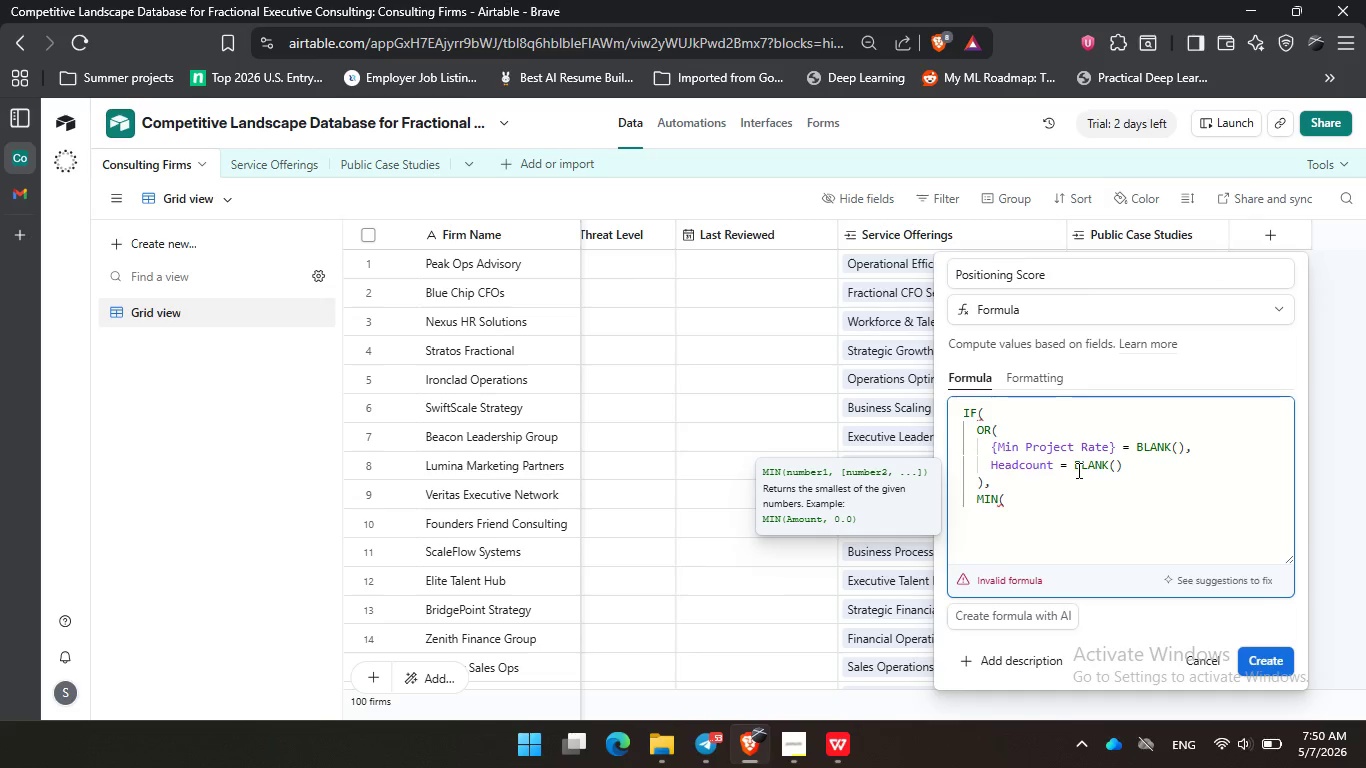 
key(Numpad1)
 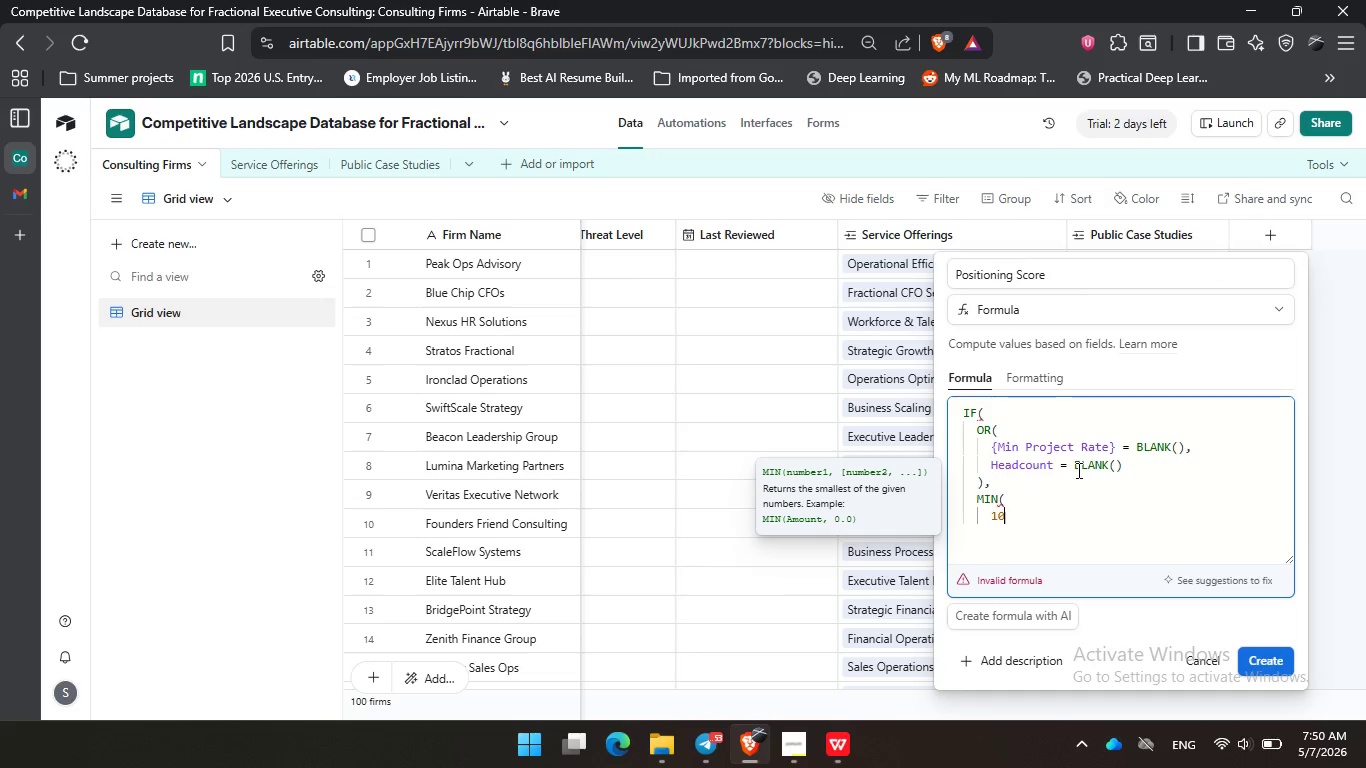 
key(Numpad0)
 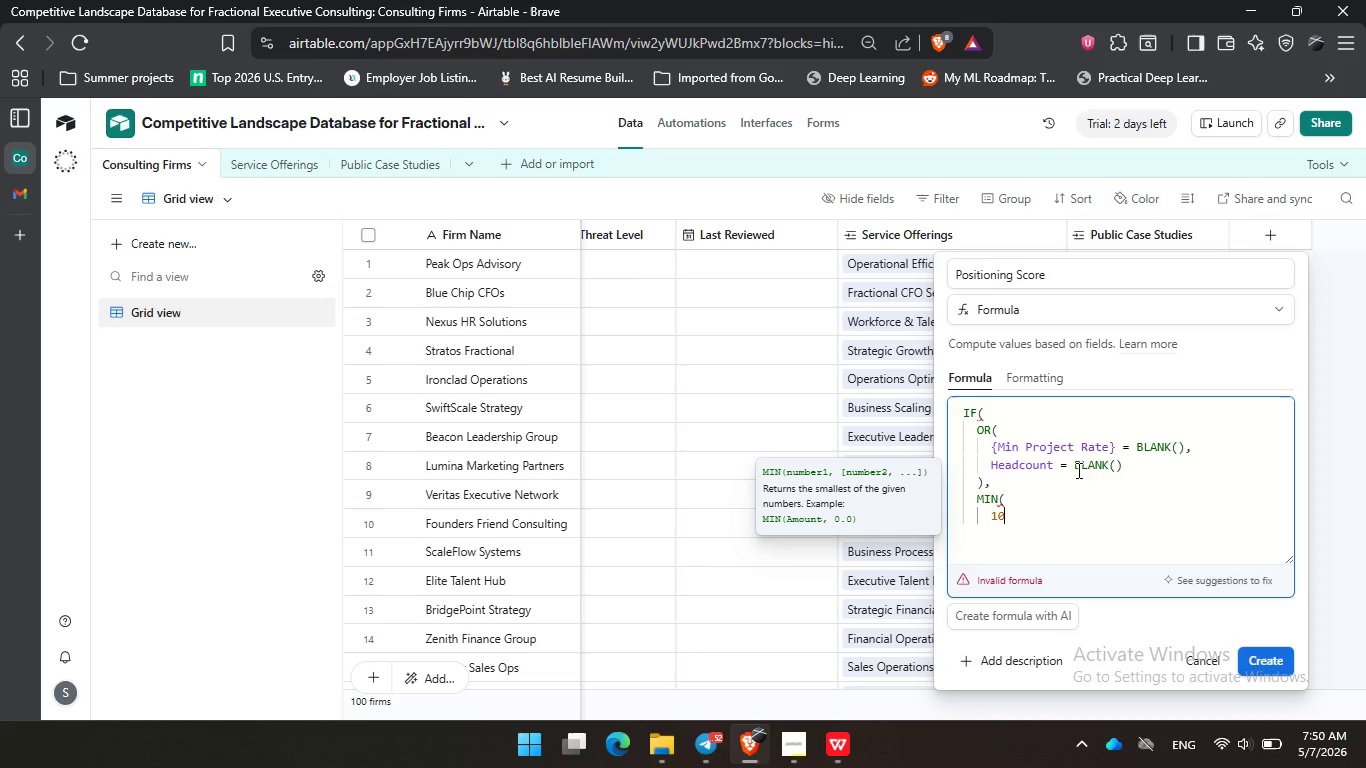 
wait(6.8)
 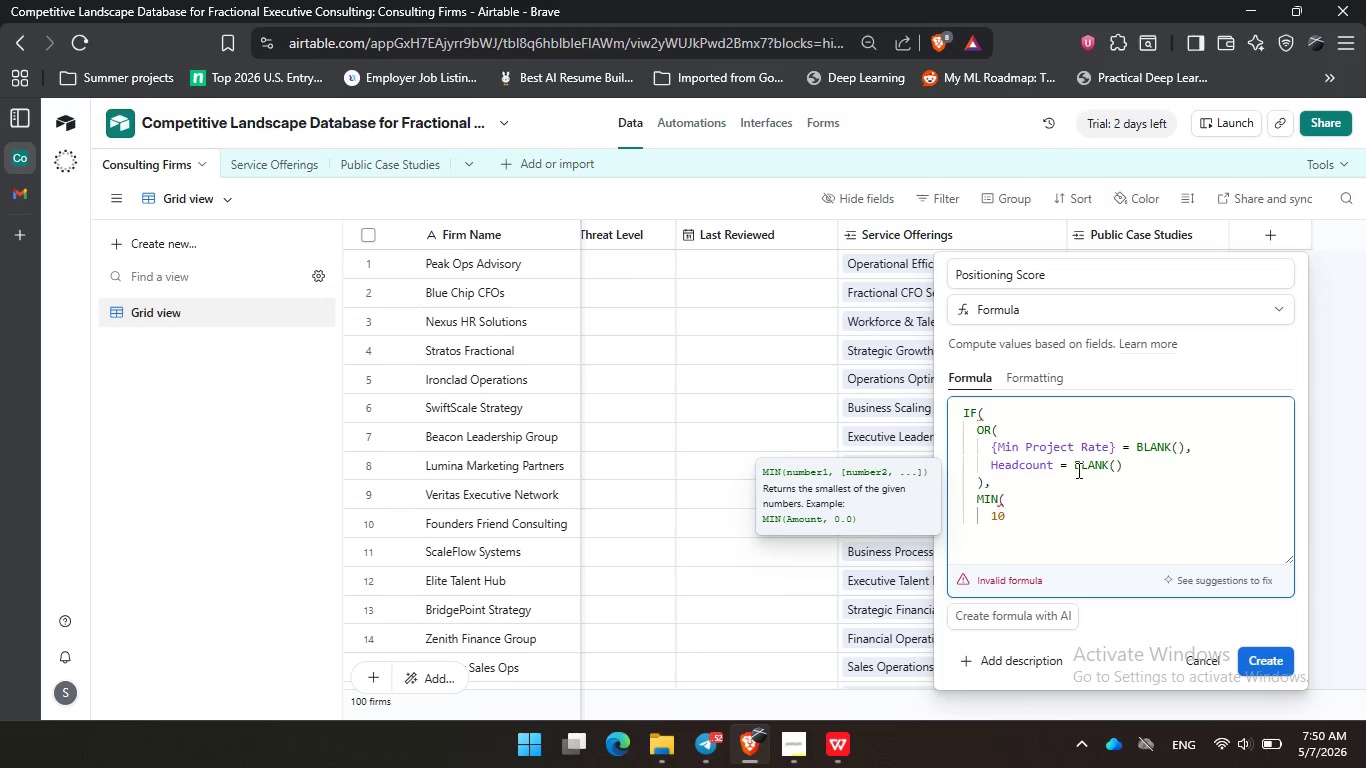 
key(Comma)
 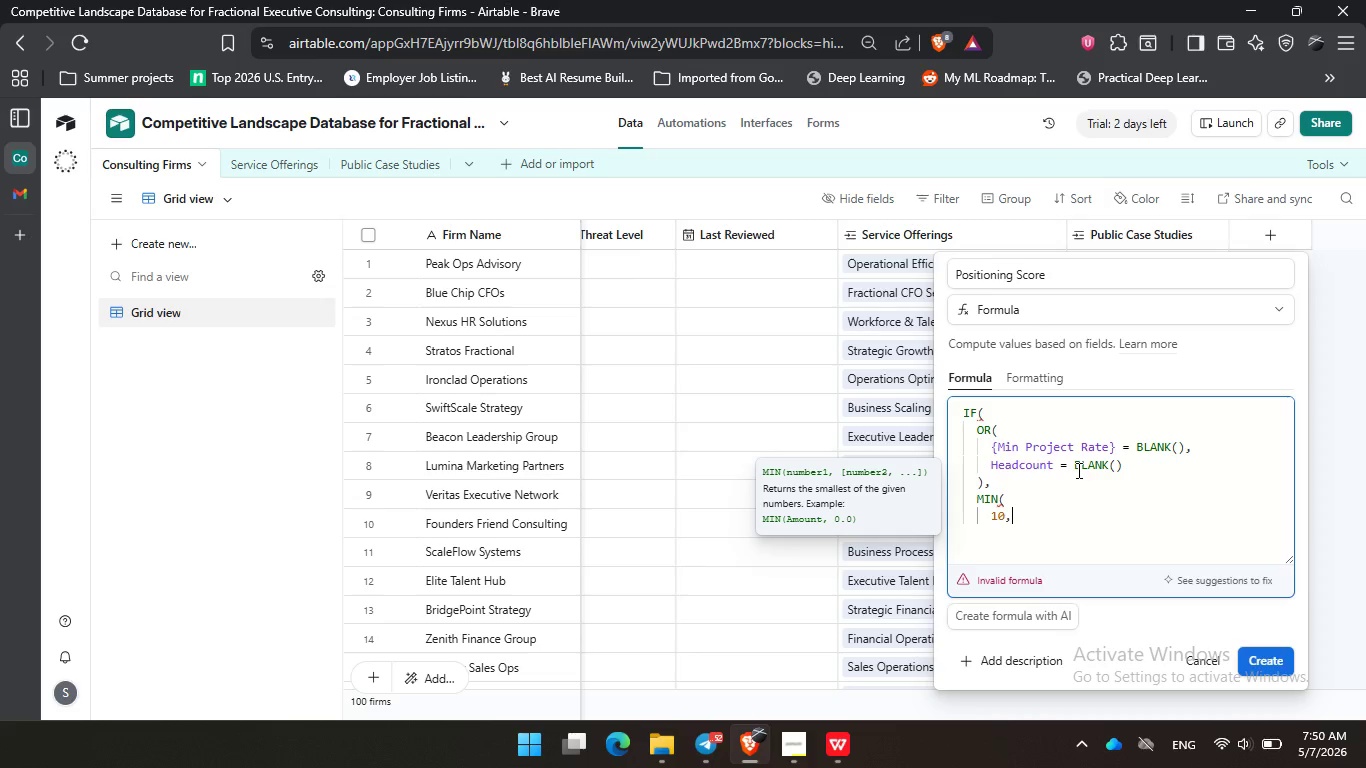 
key(Enter)
 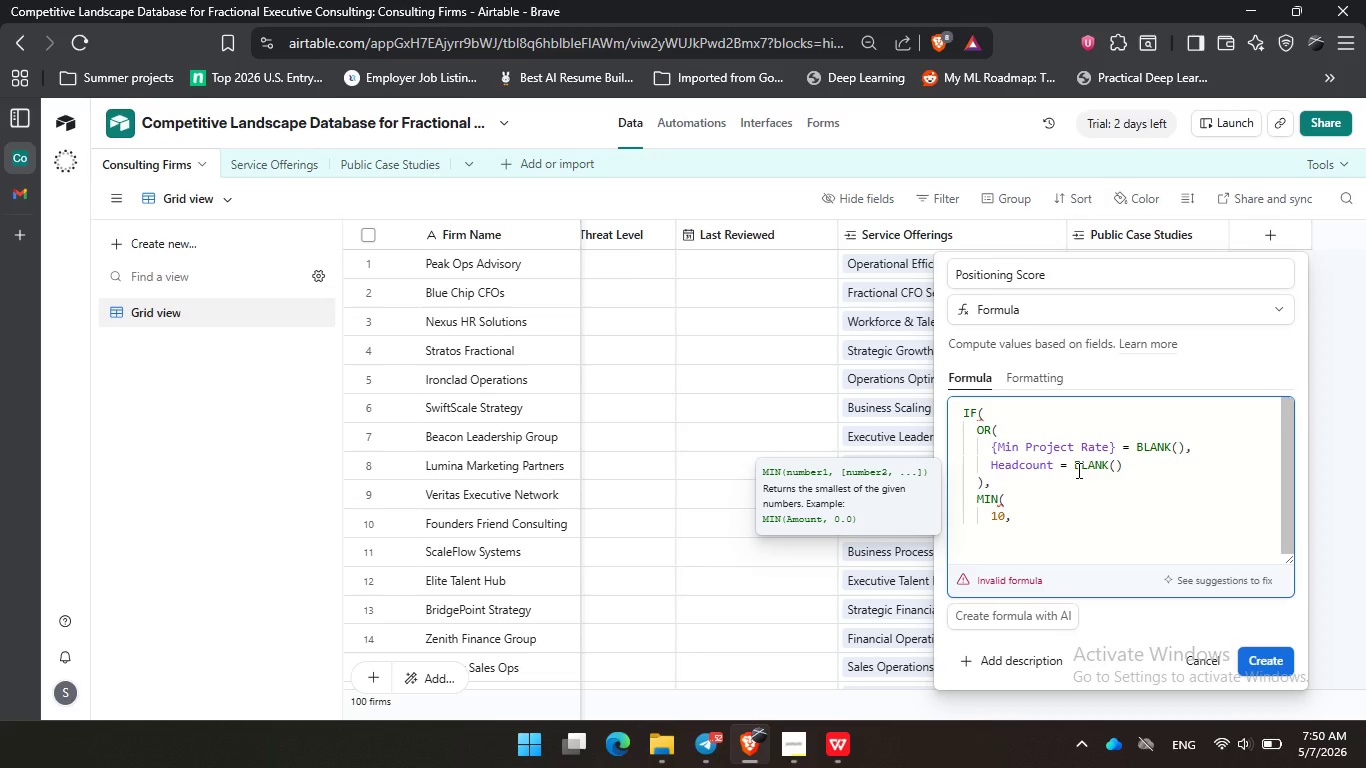 
type(rou)
 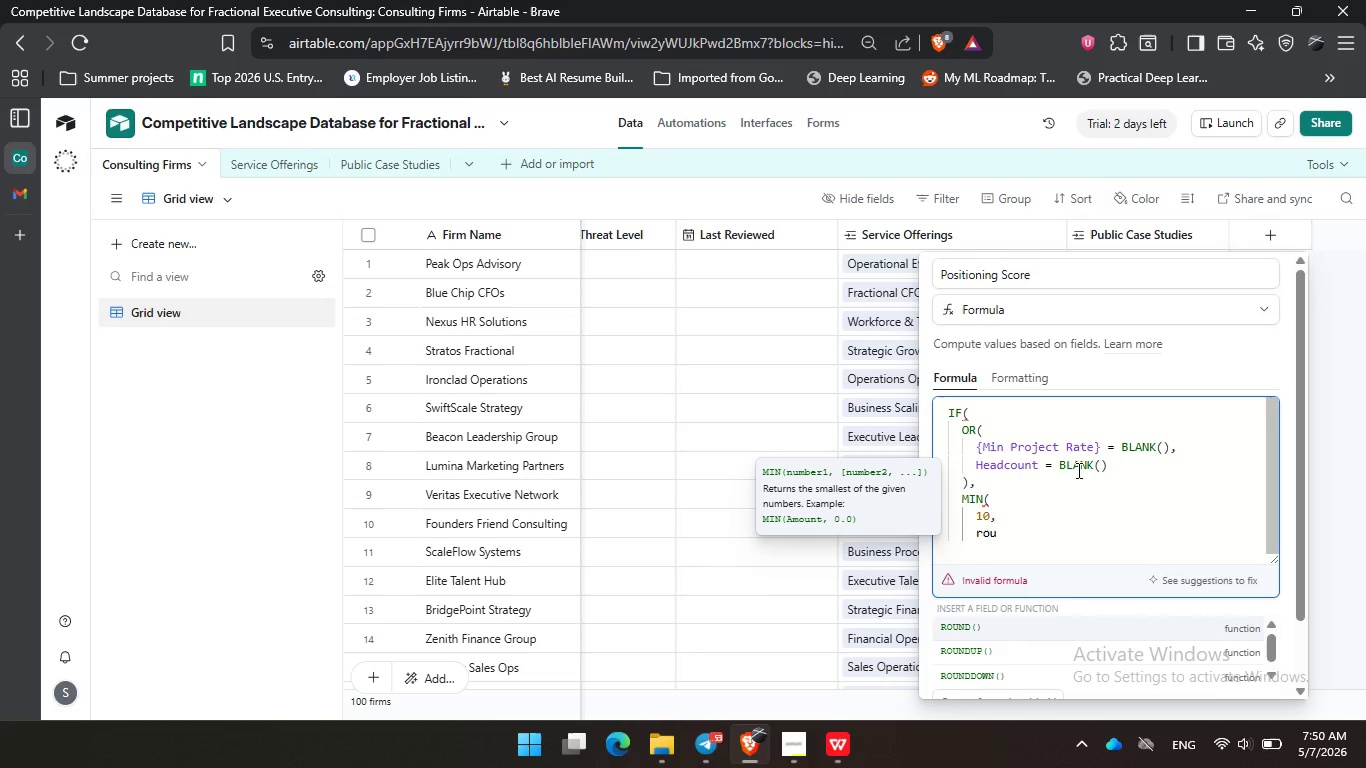 
key(Enter)
 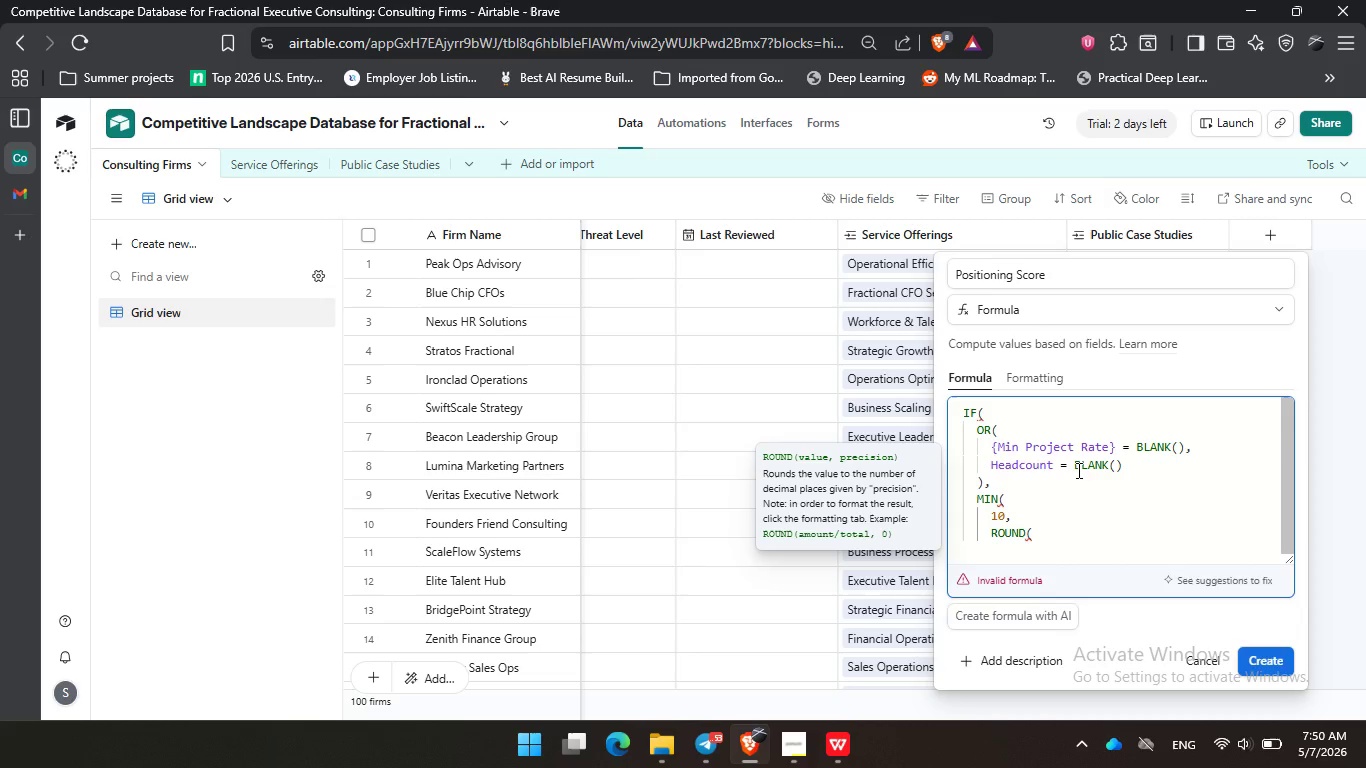 
key(Enter)
 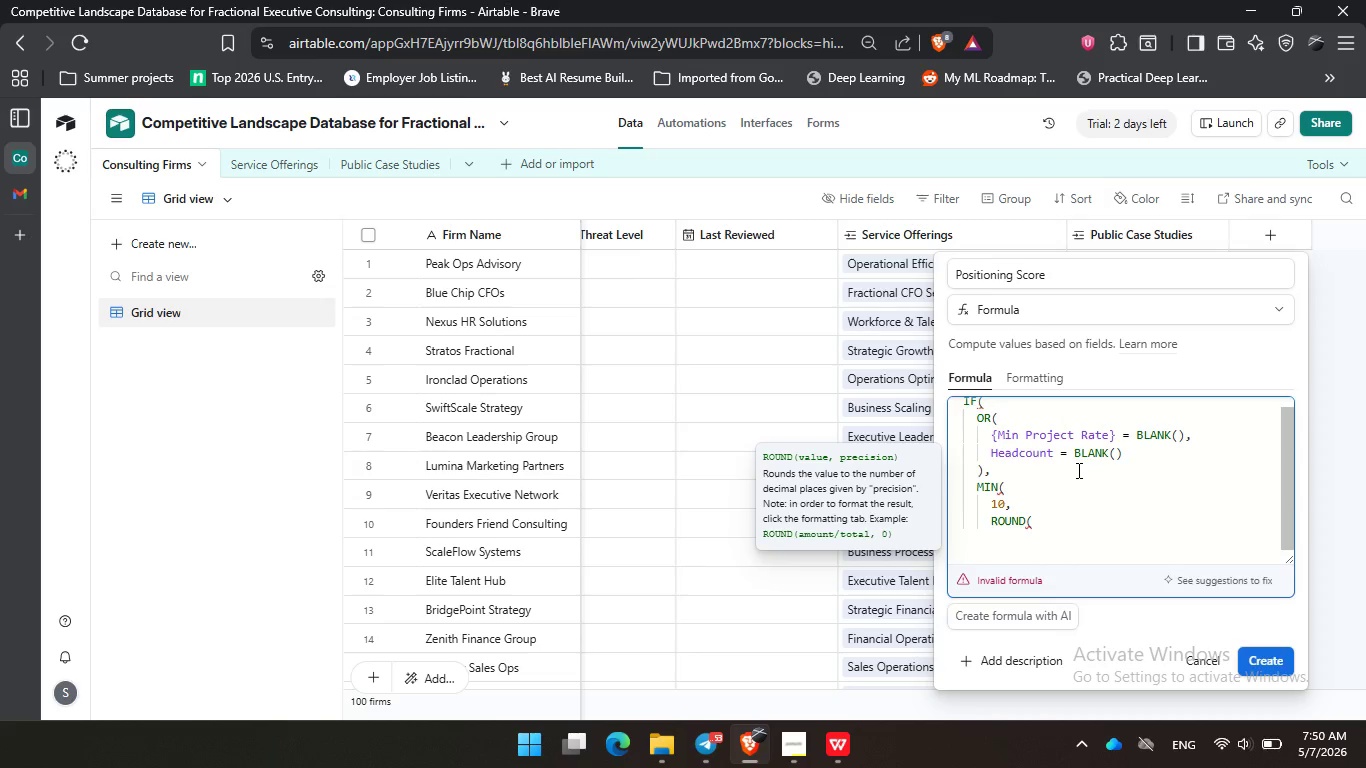 
type((min)
 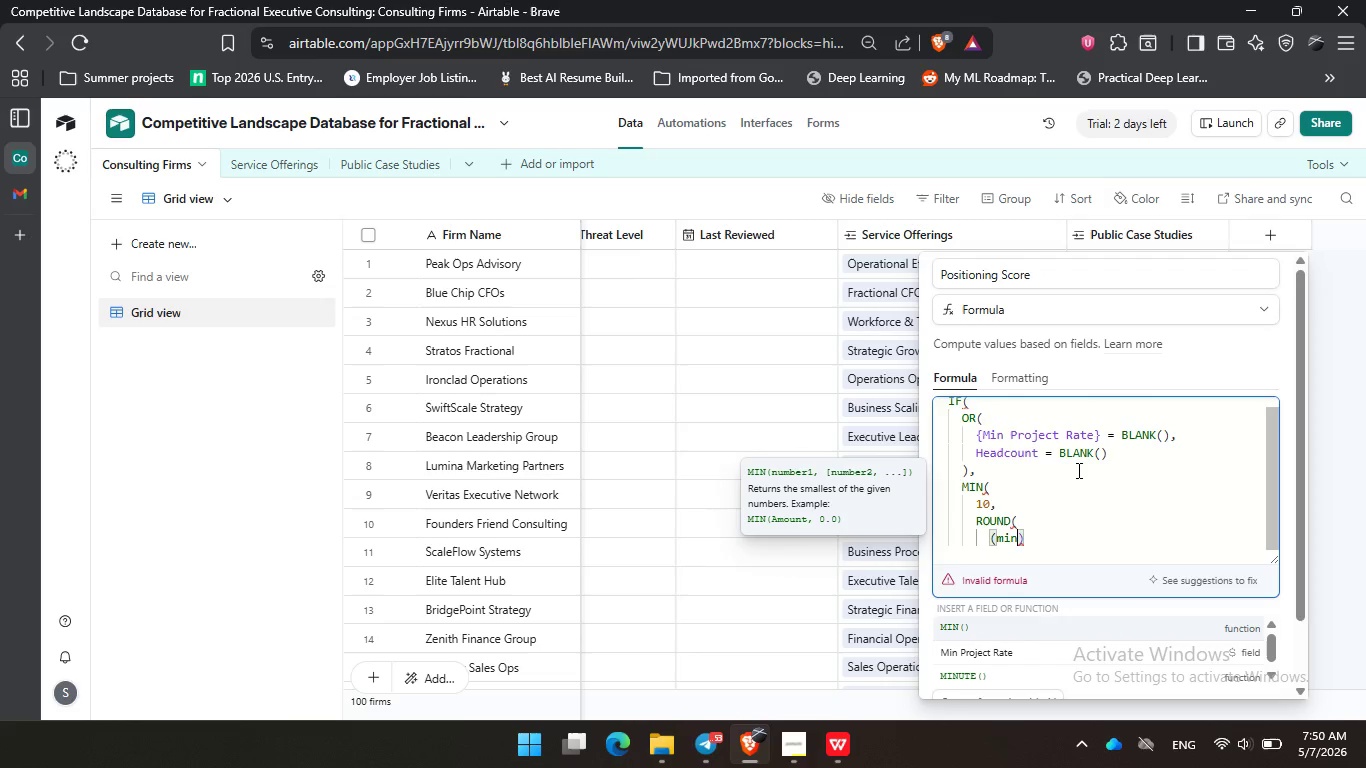 
key(ArrowDown)
 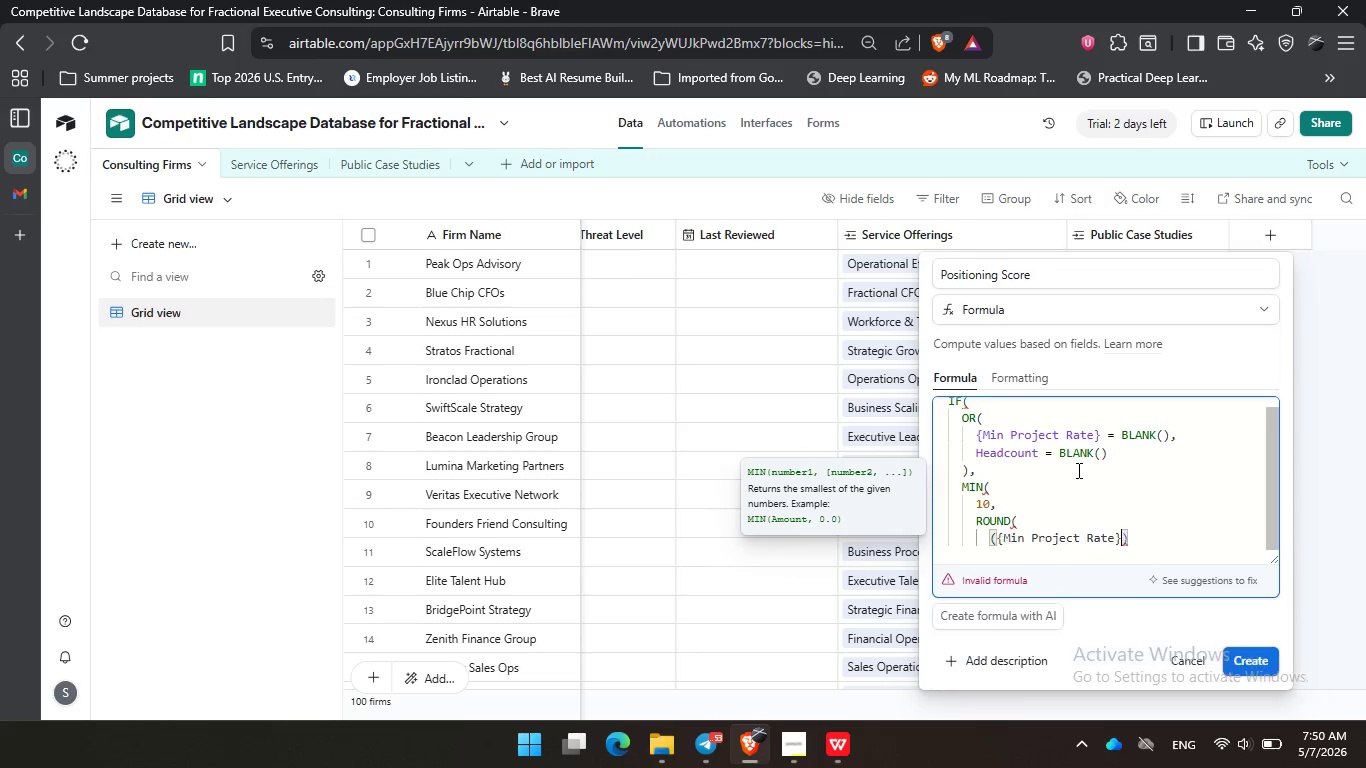 
key(Enter)
 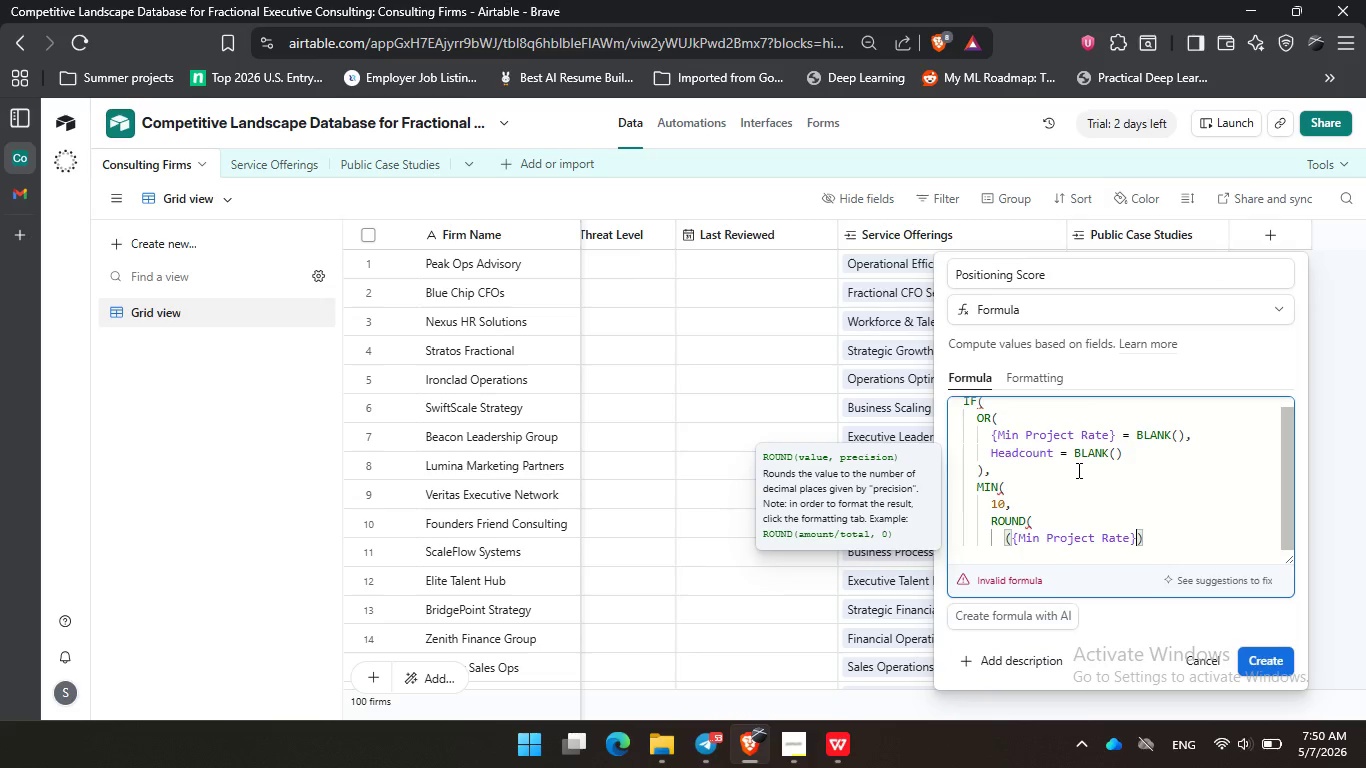 
key(Space)
 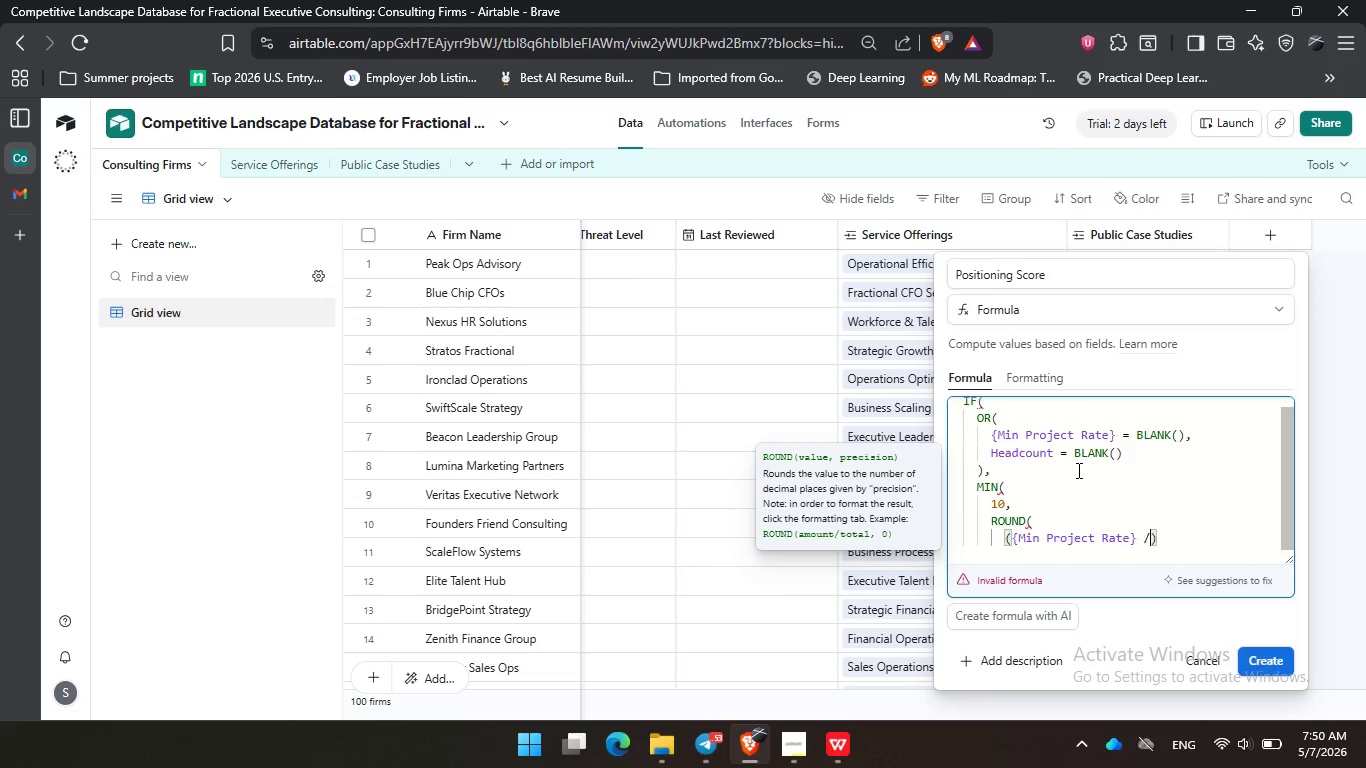 
key(Slash)
 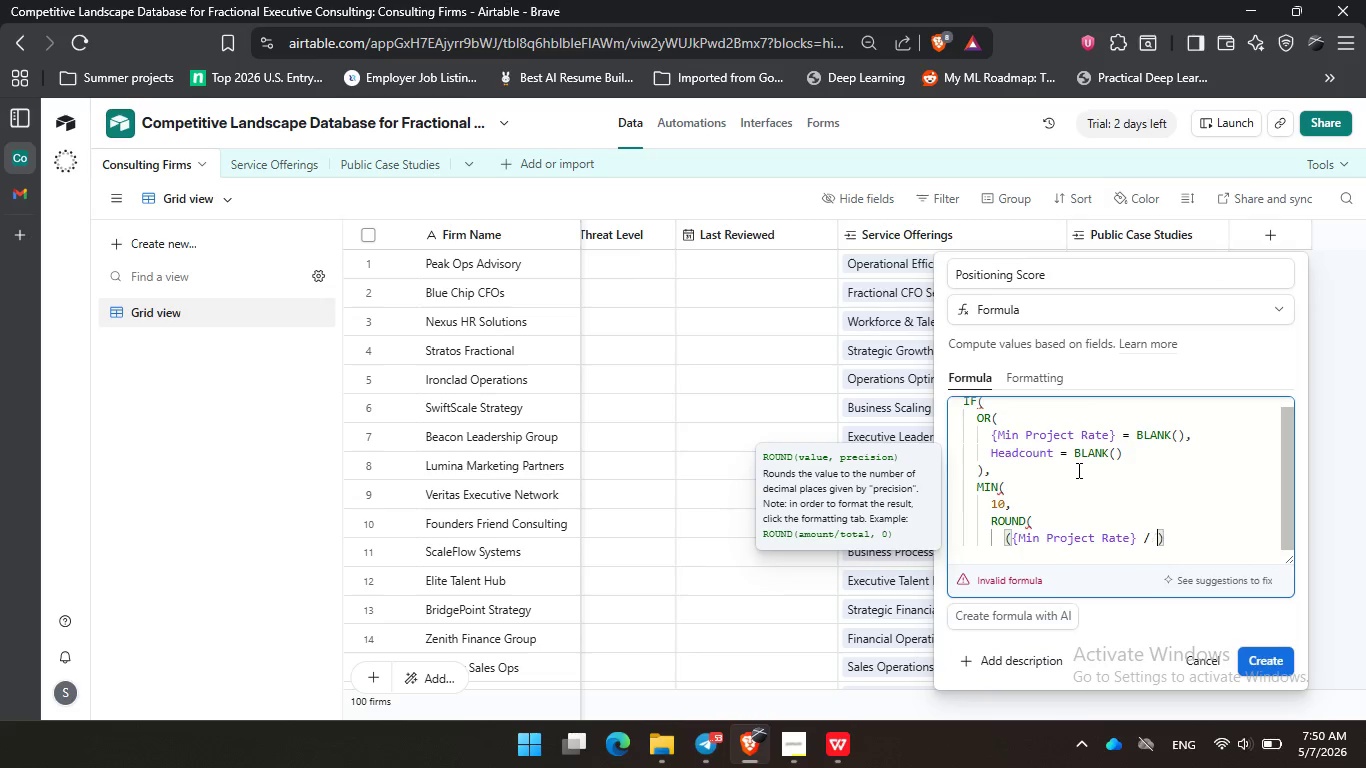 
key(Space)
 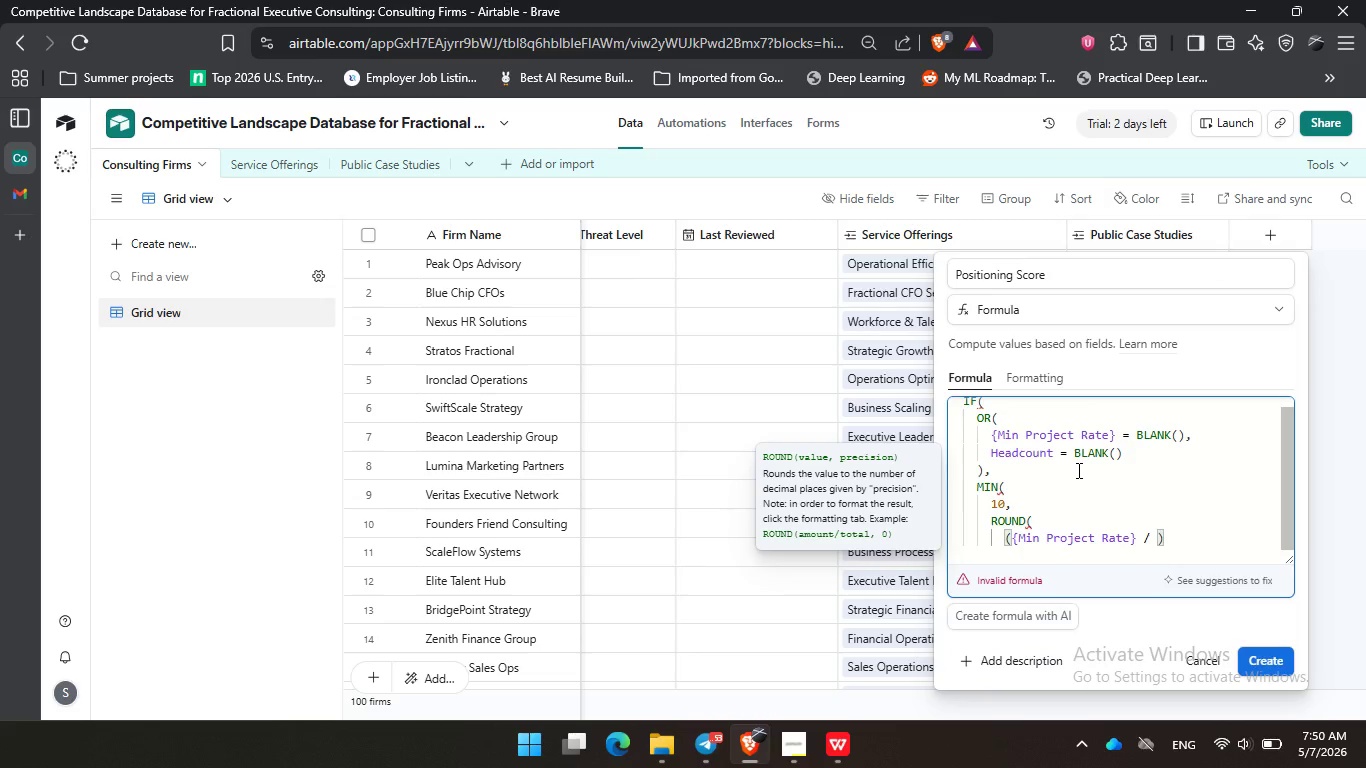 
key(Numpad1)
 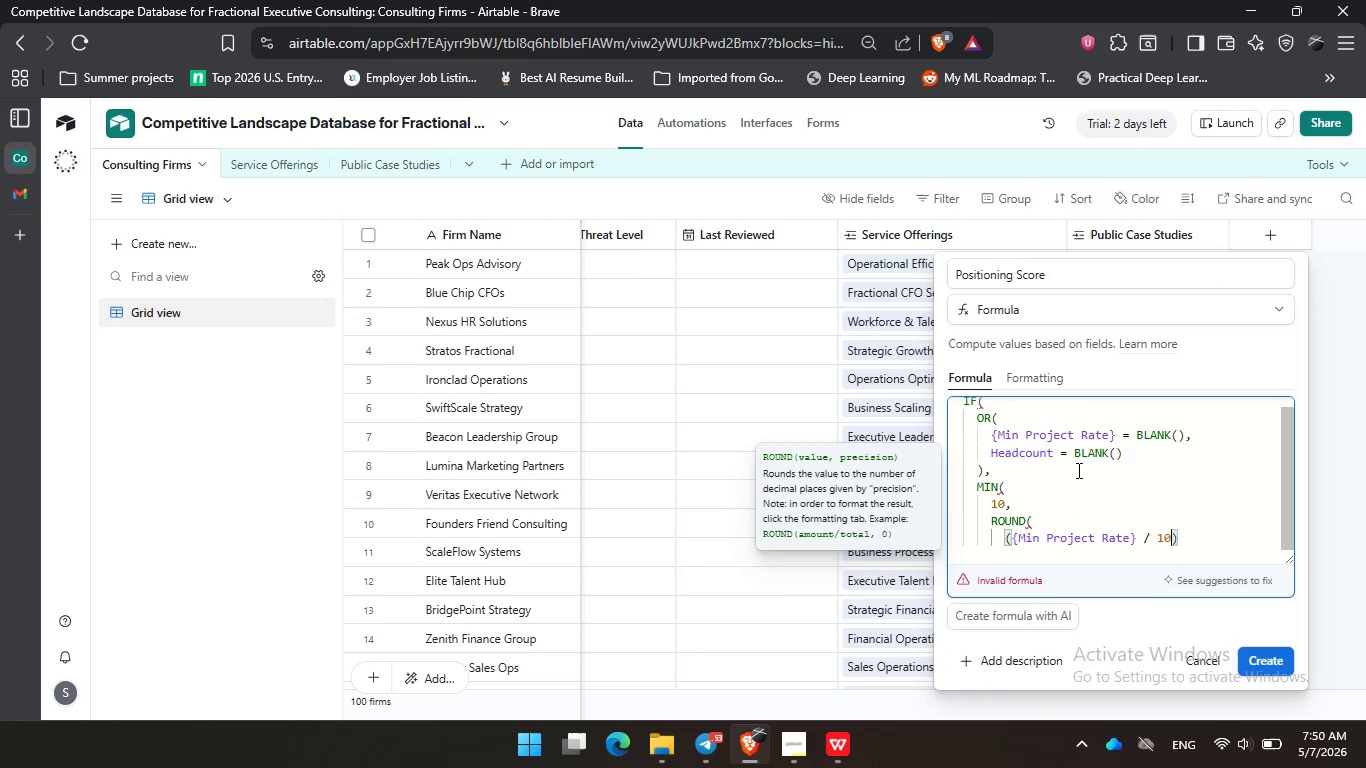 
key(Numpad0)
 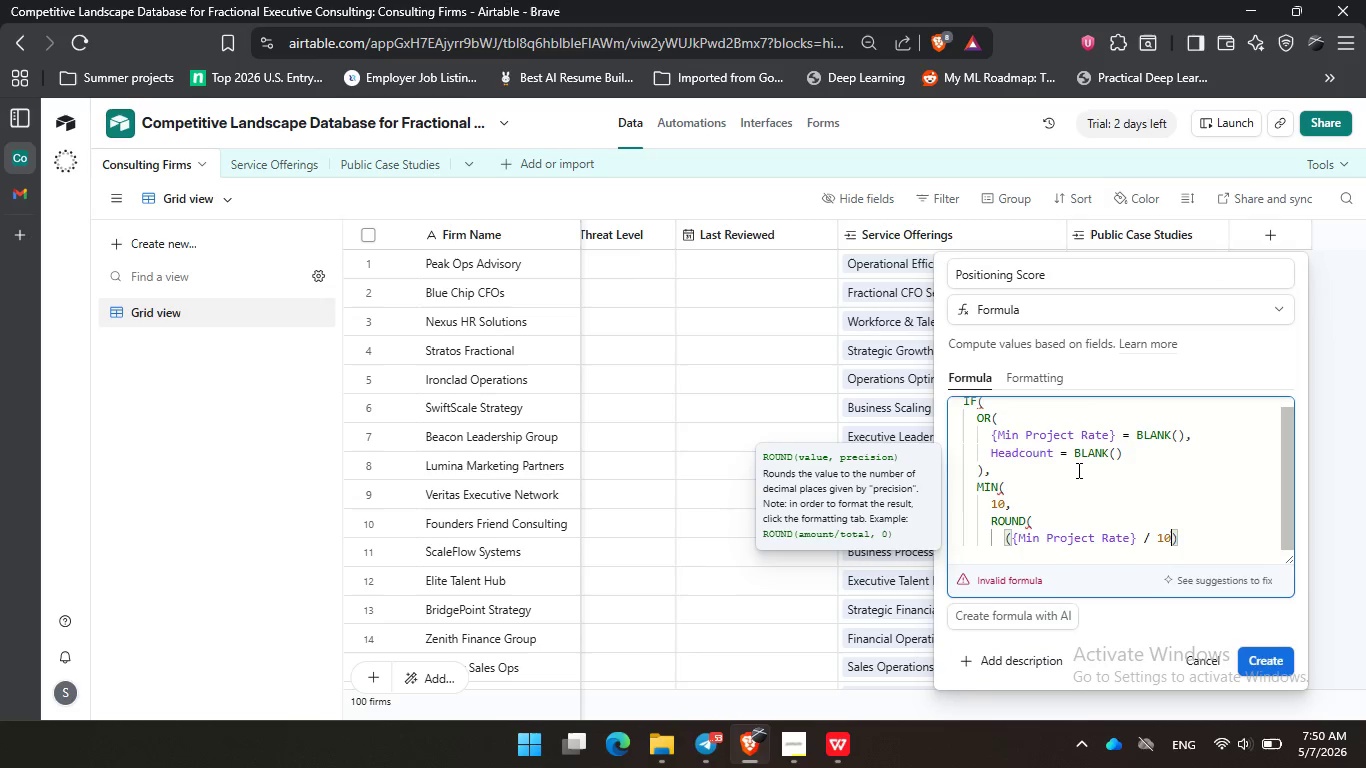 
key(Numpad0)
 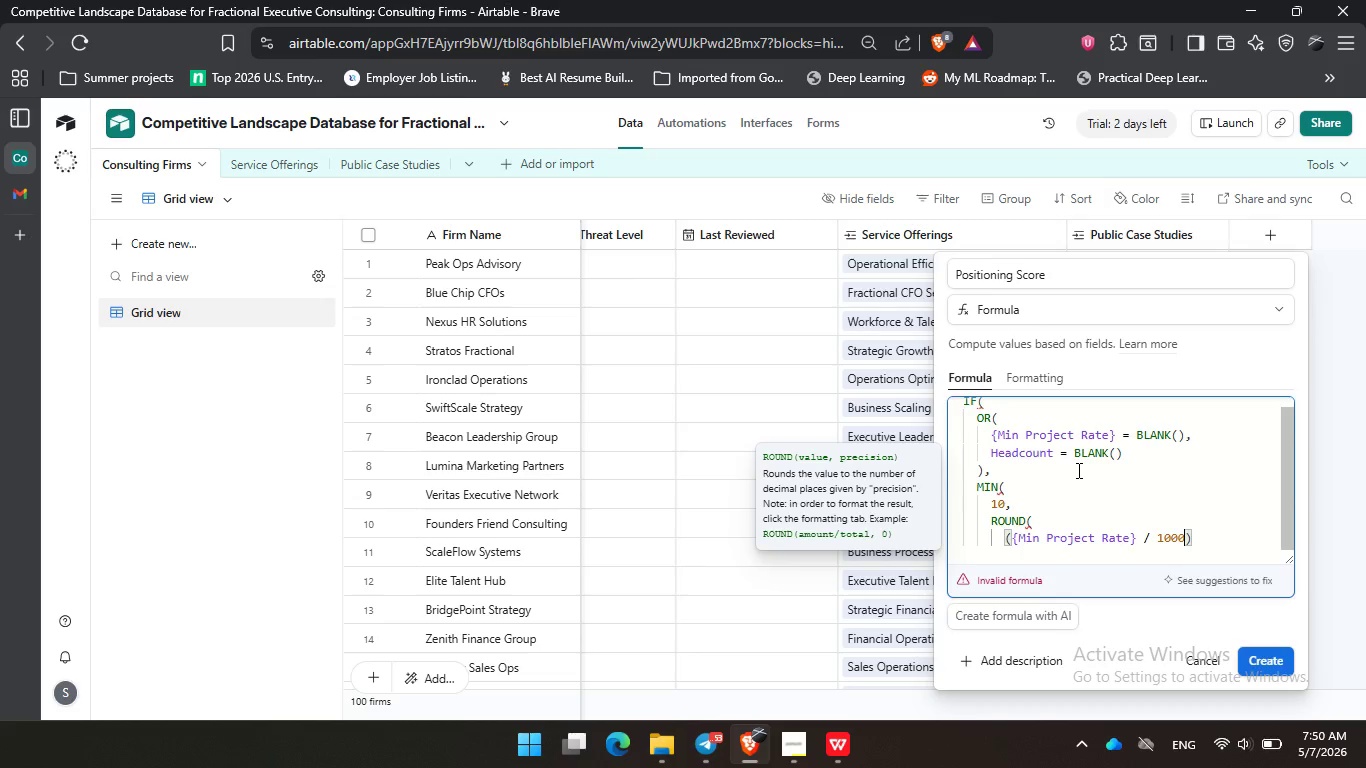 
key(Numpad0)
 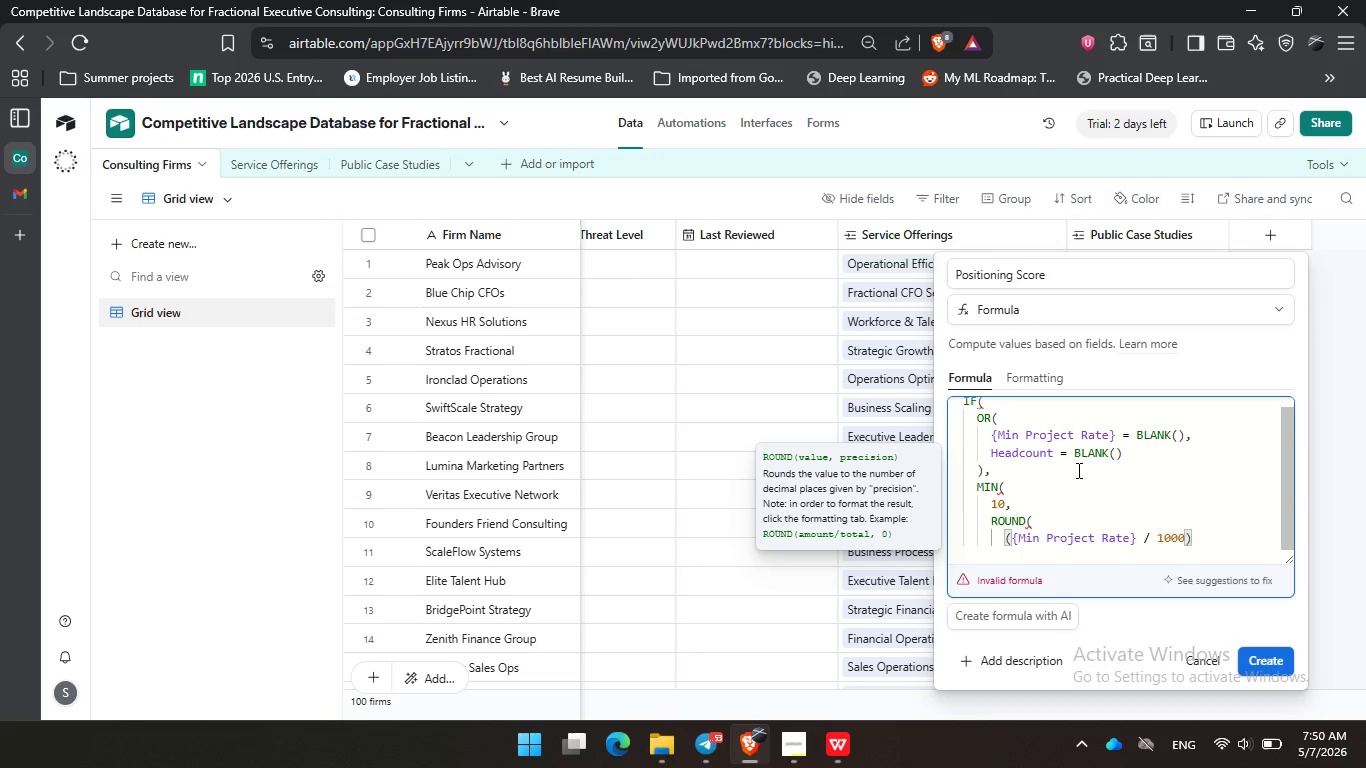 
key(ArrowRight)
 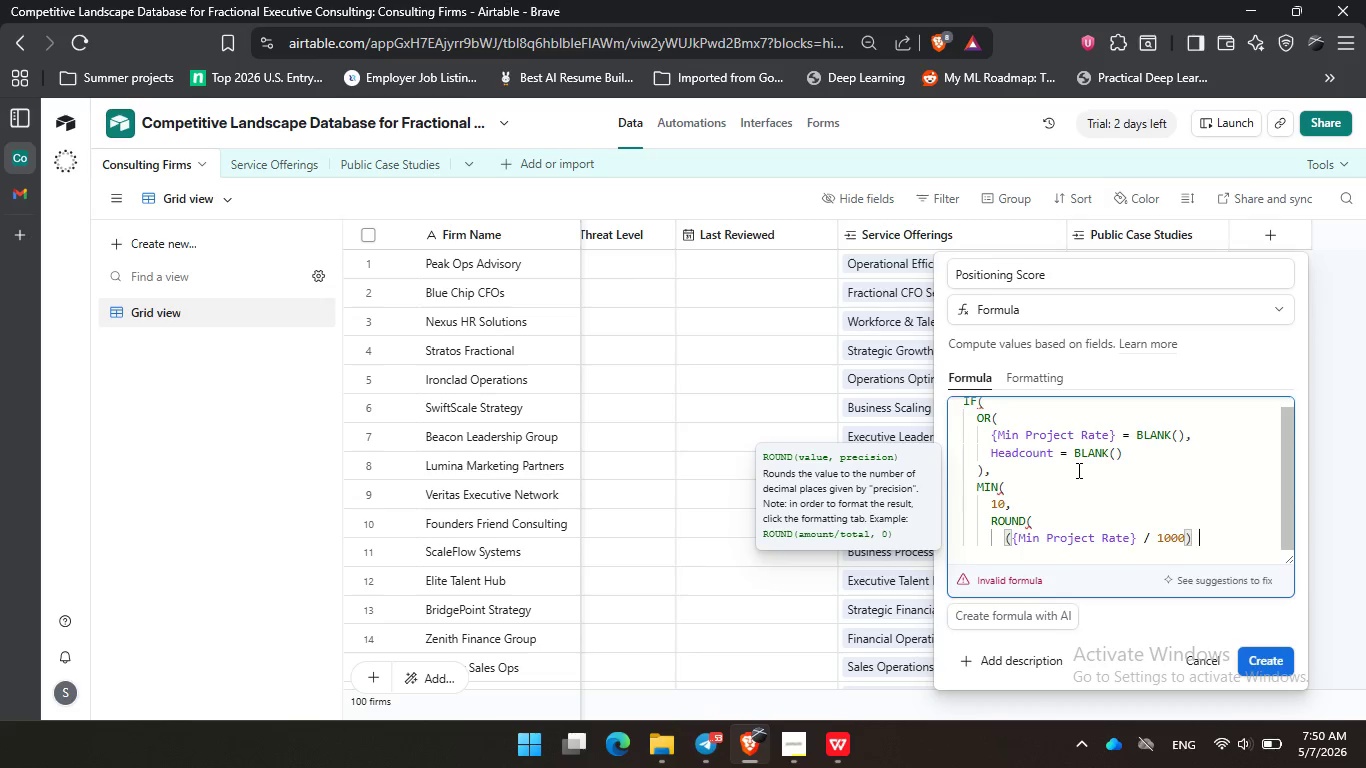 
key(Space)
 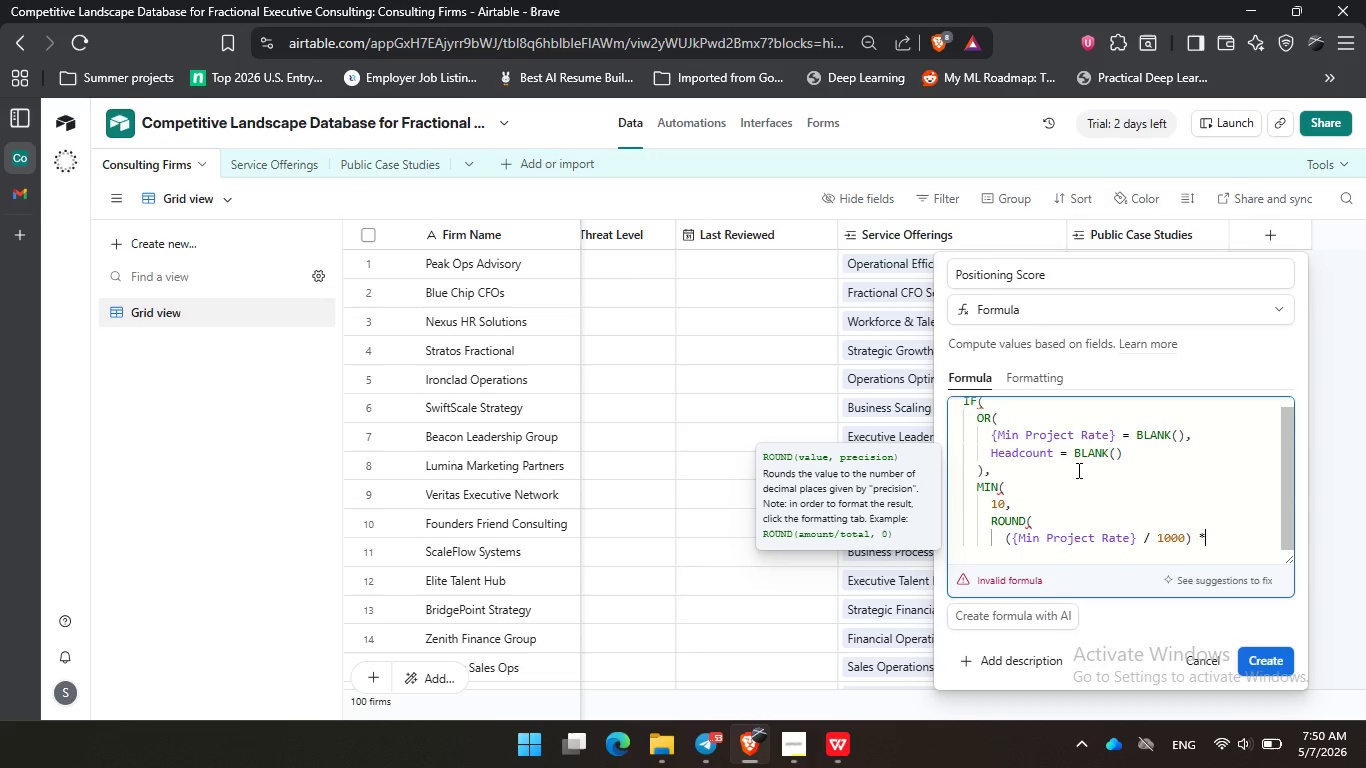 
key(NumpadMultiply)
 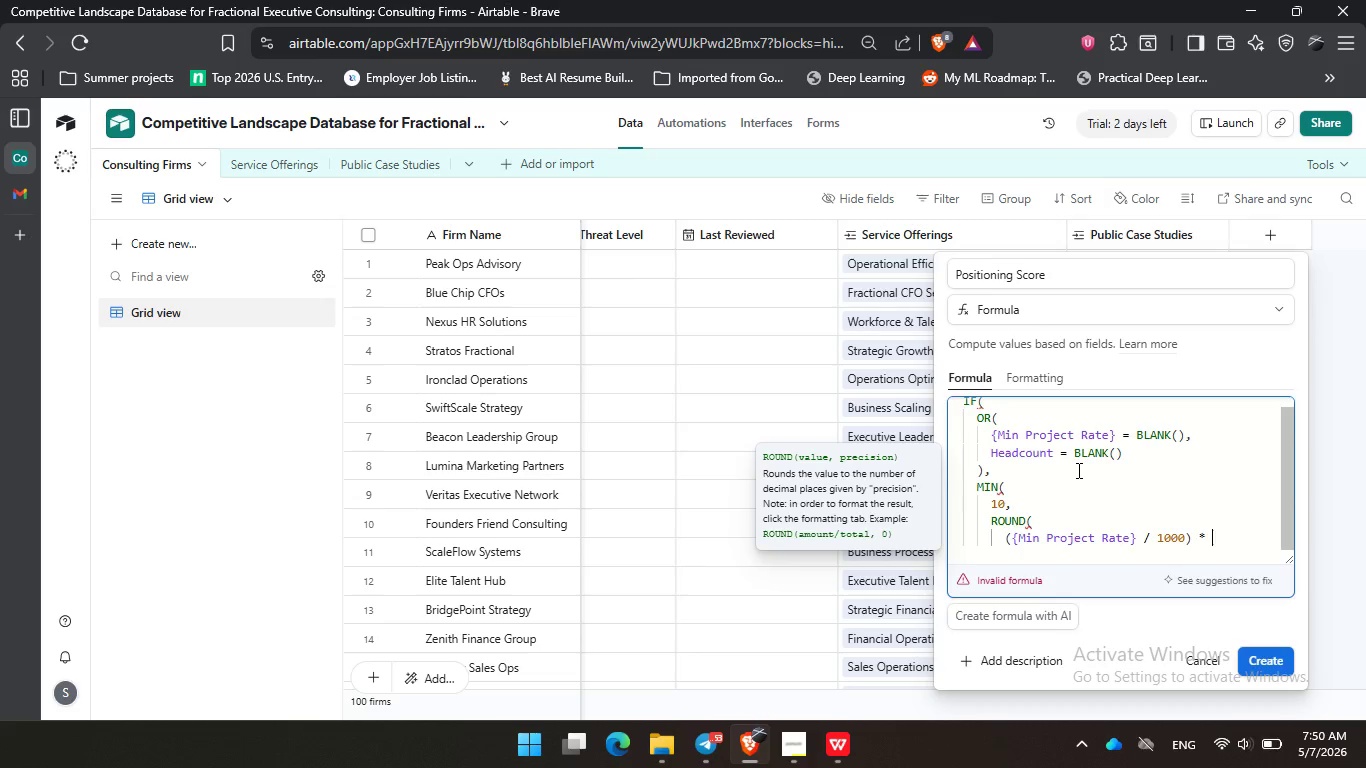 
key(Space)
 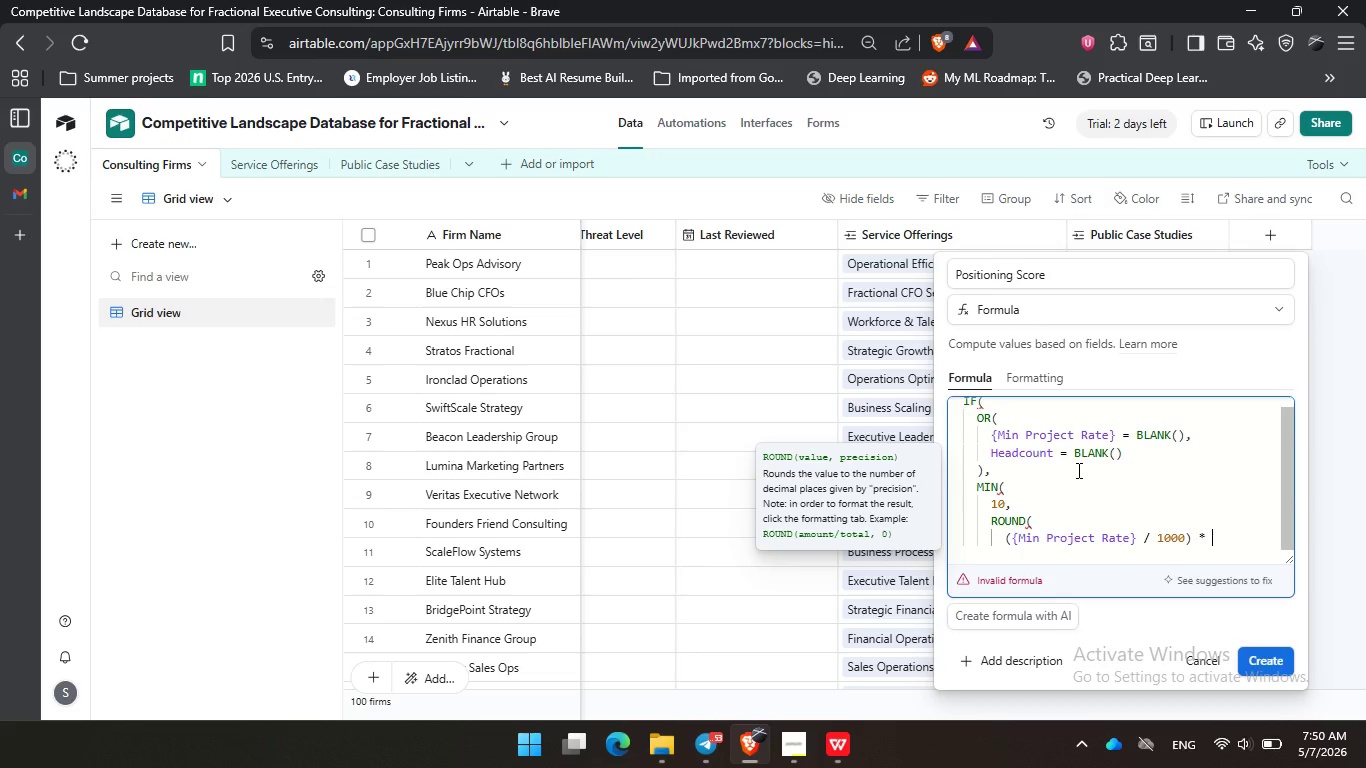 
type(hea)
 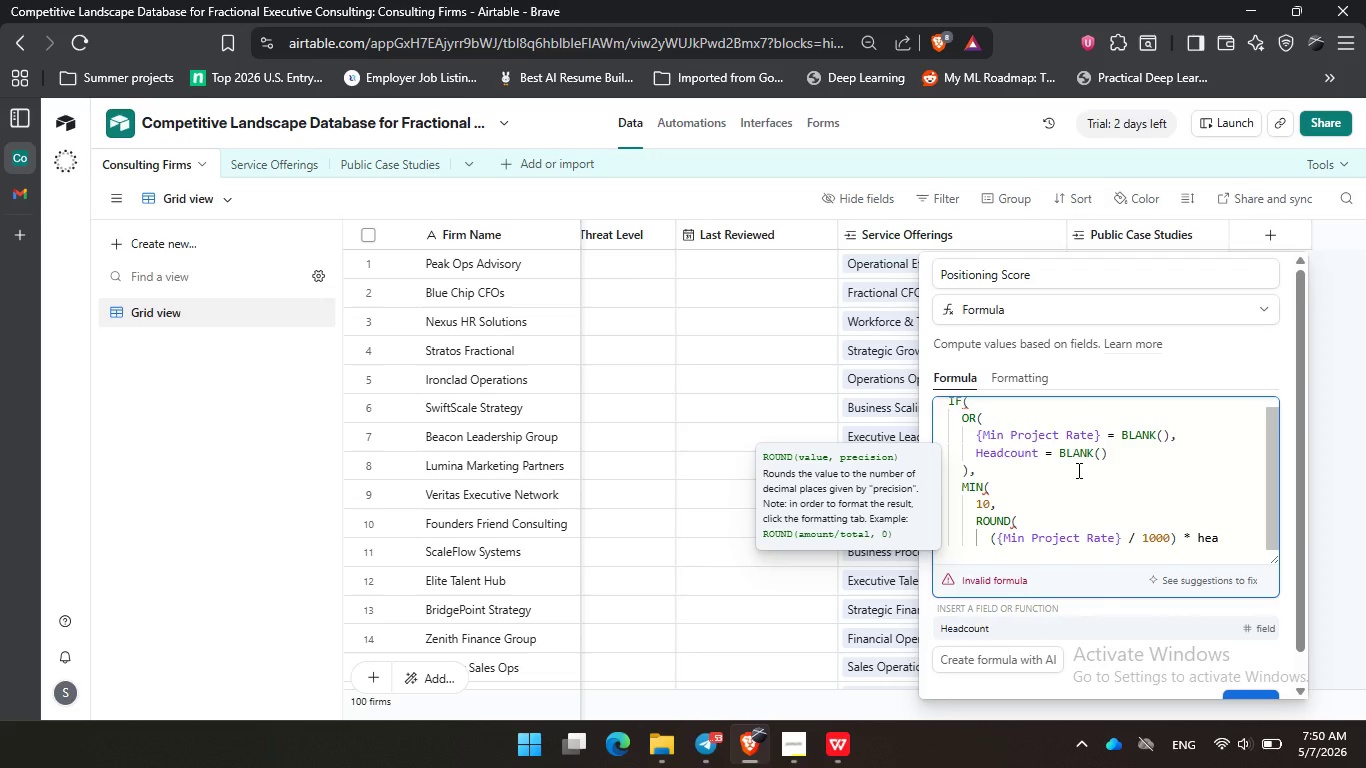 
key(Enter)
 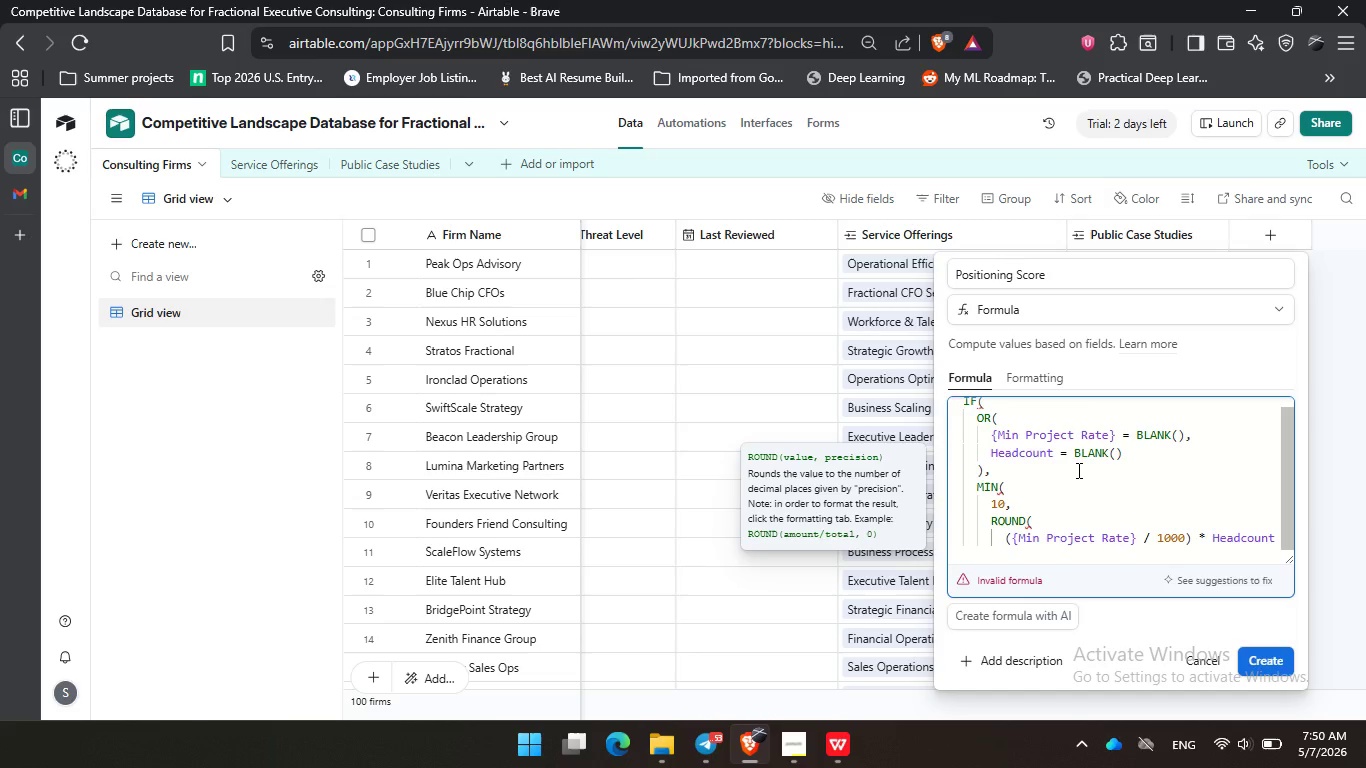 
key(Control+ControlRight)
 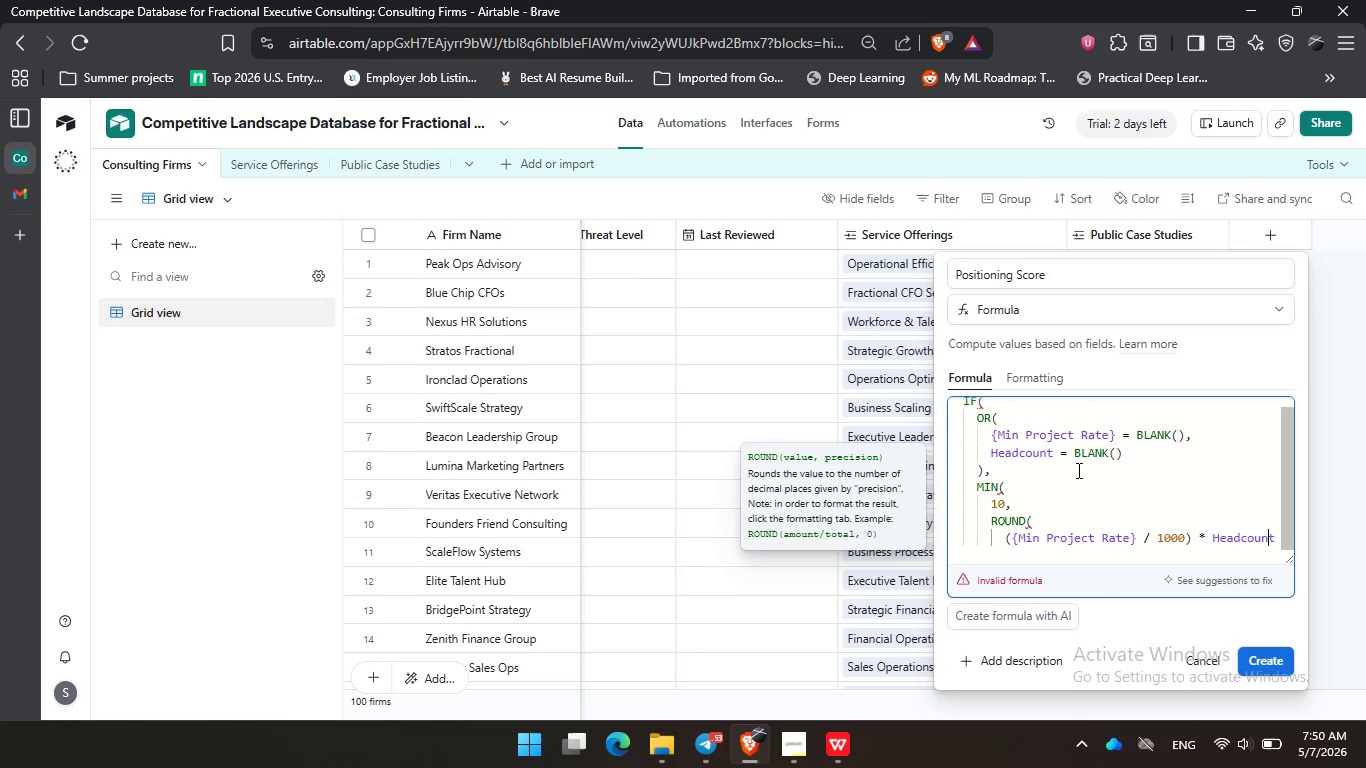 
key(ArrowLeft)
 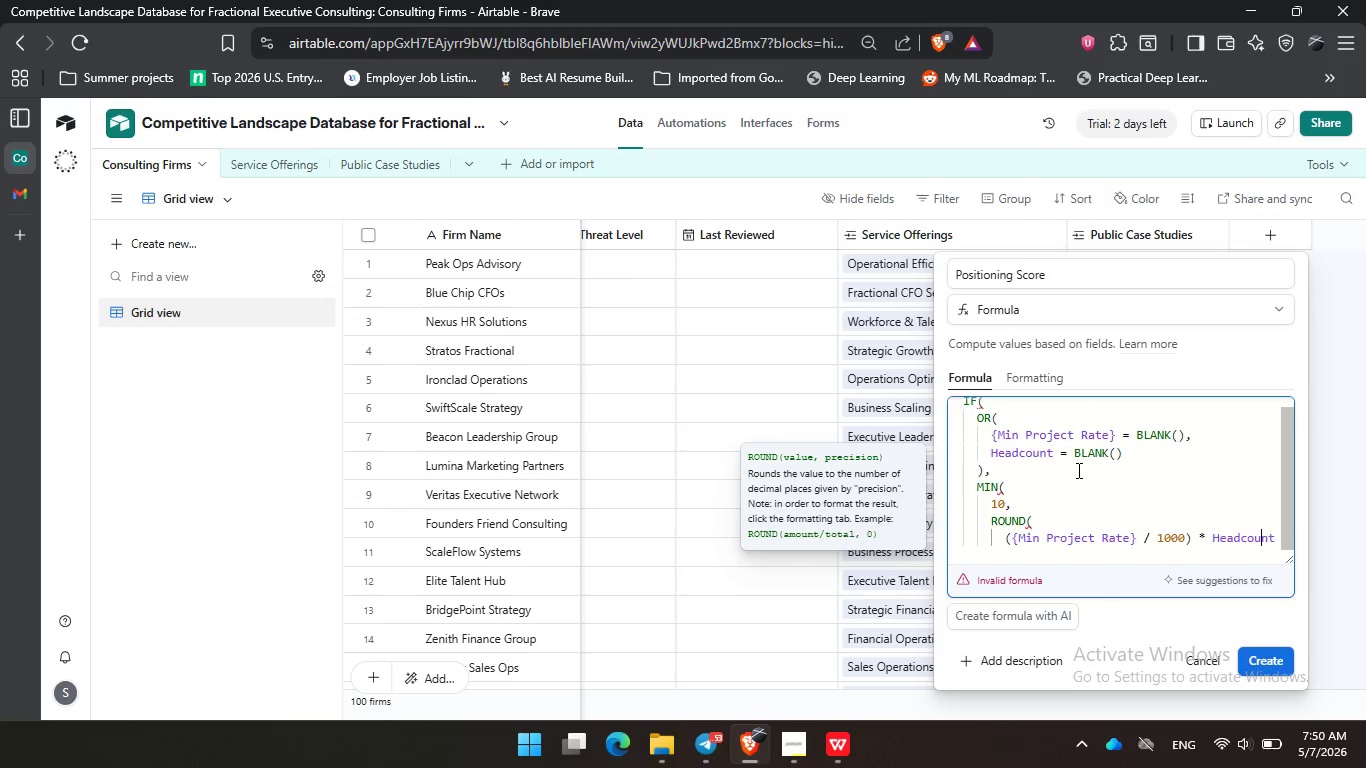 
key(ArrowLeft)
 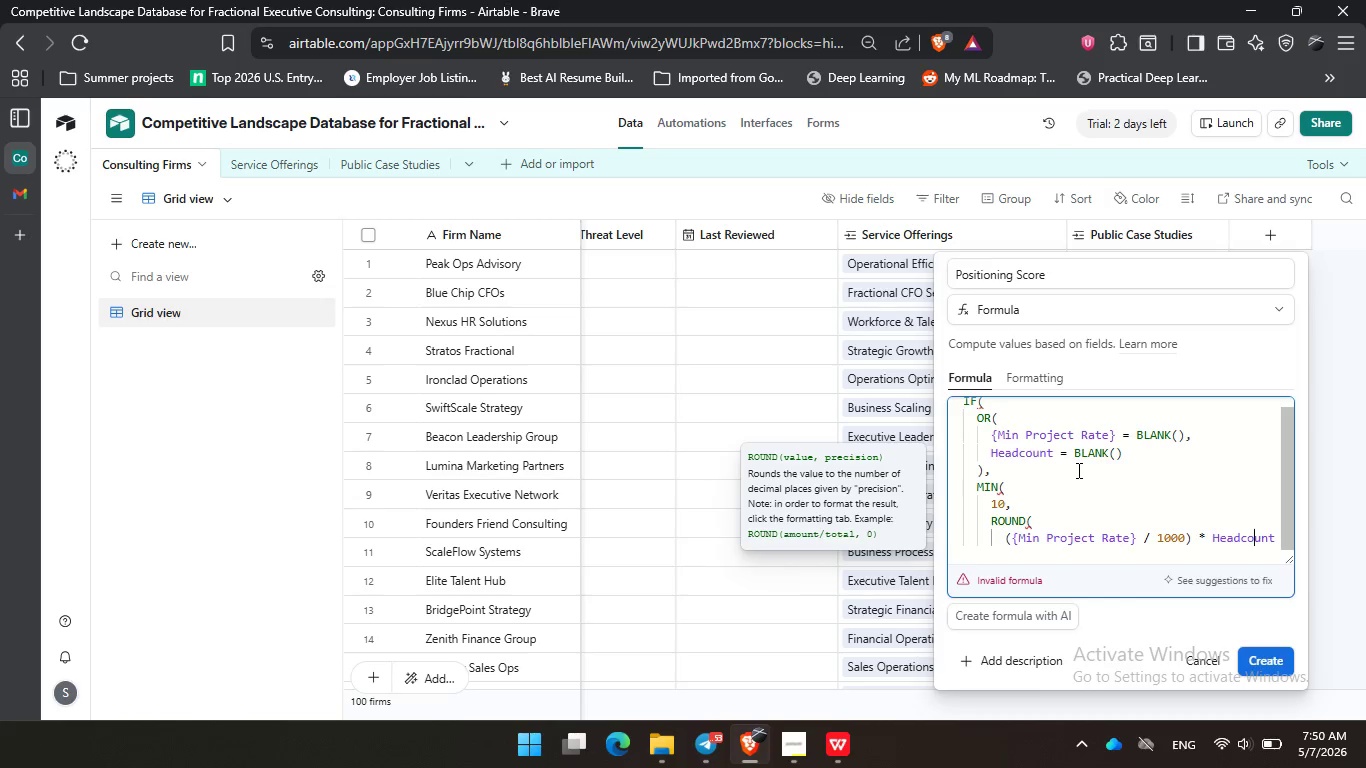 
key(ArrowLeft)
 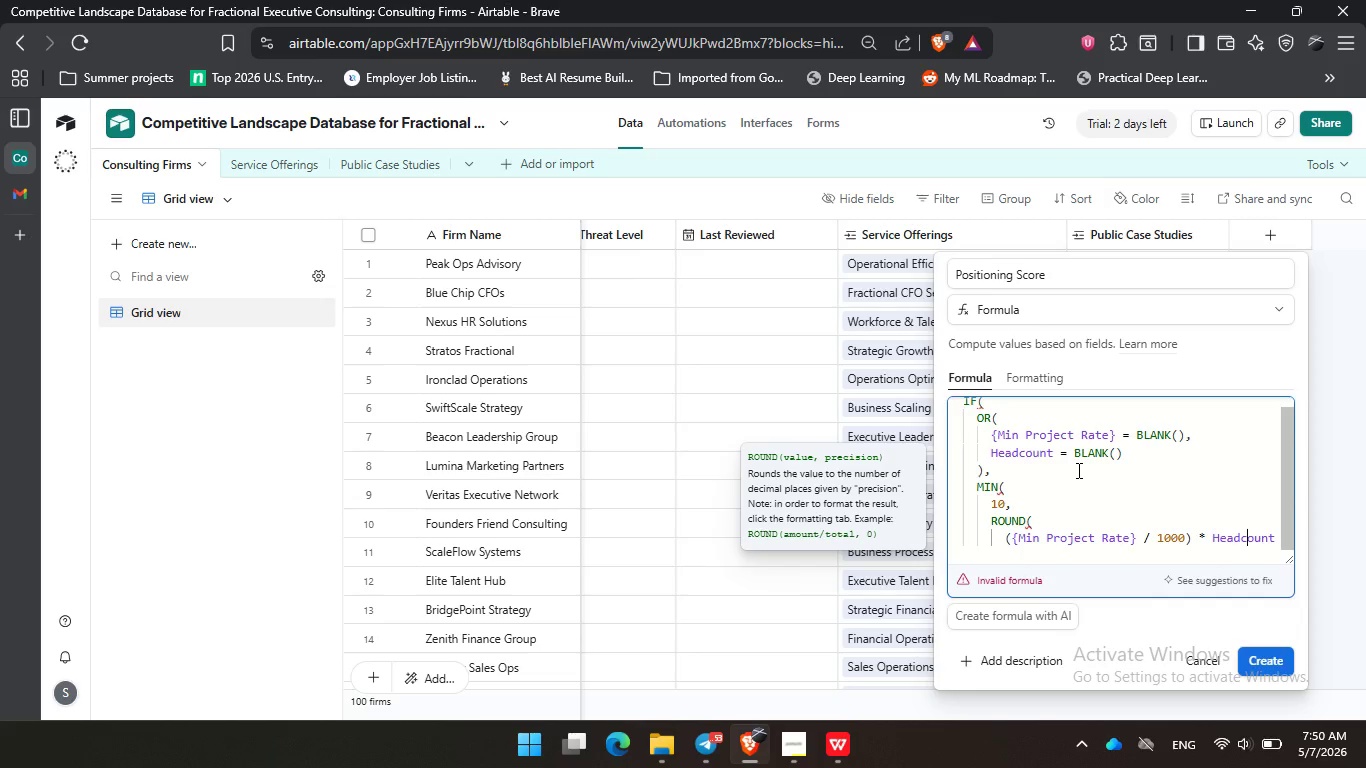 
key(ArrowLeft)
 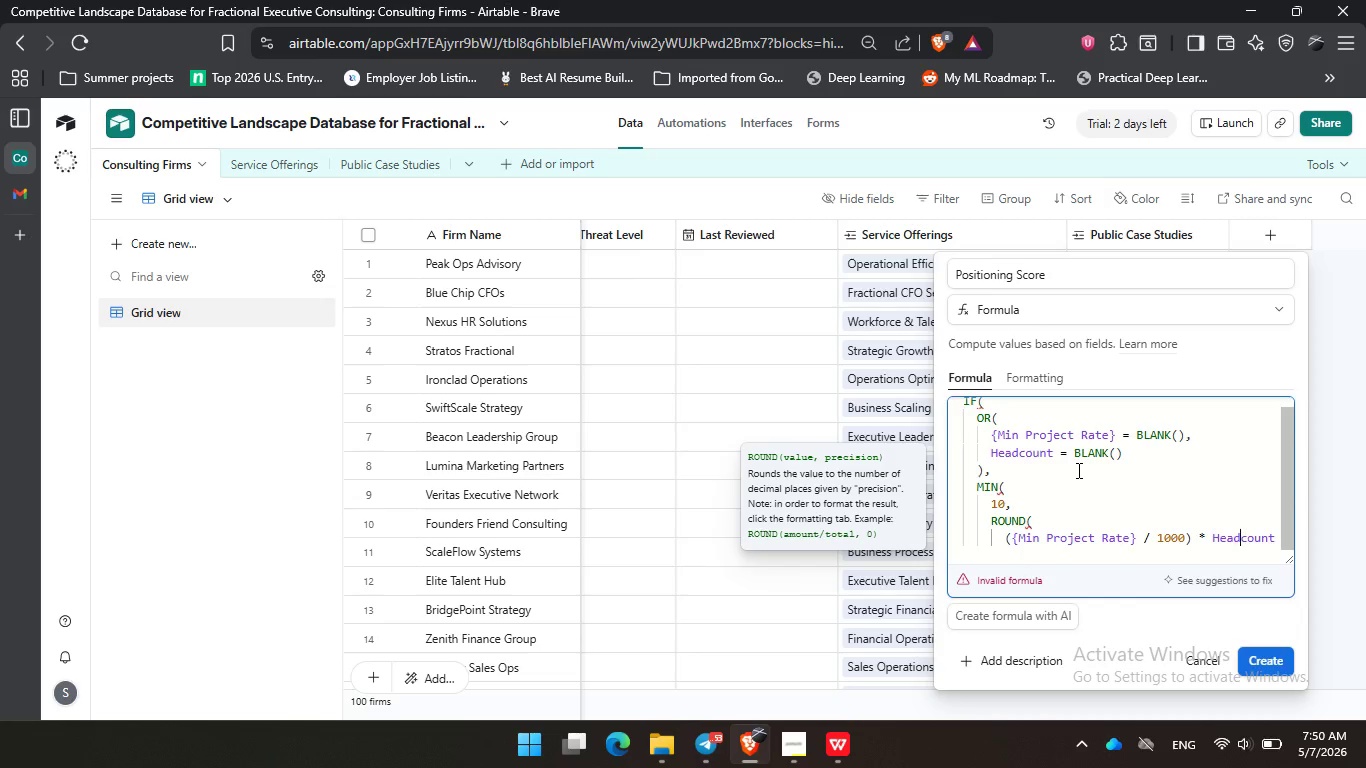 
key(ArrowLeft)
 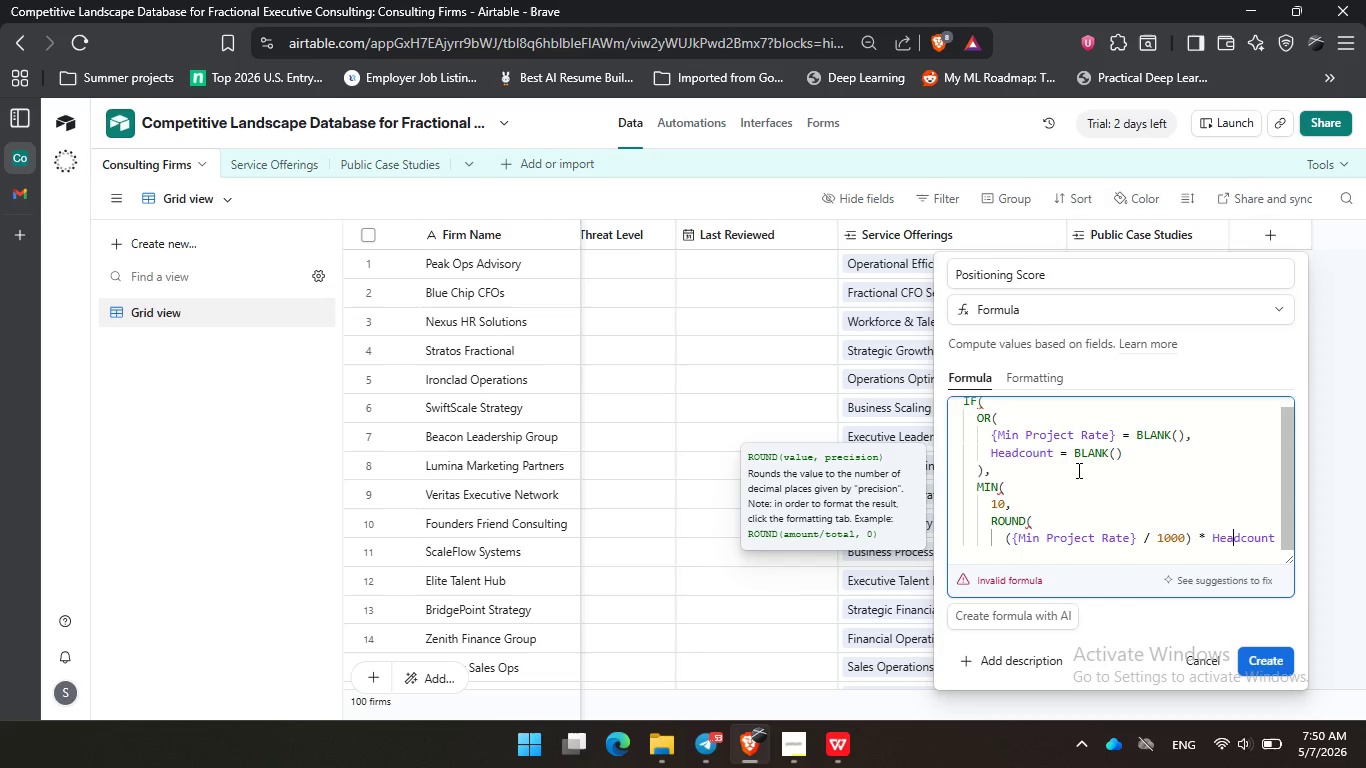 
key(ArrowLeft)
 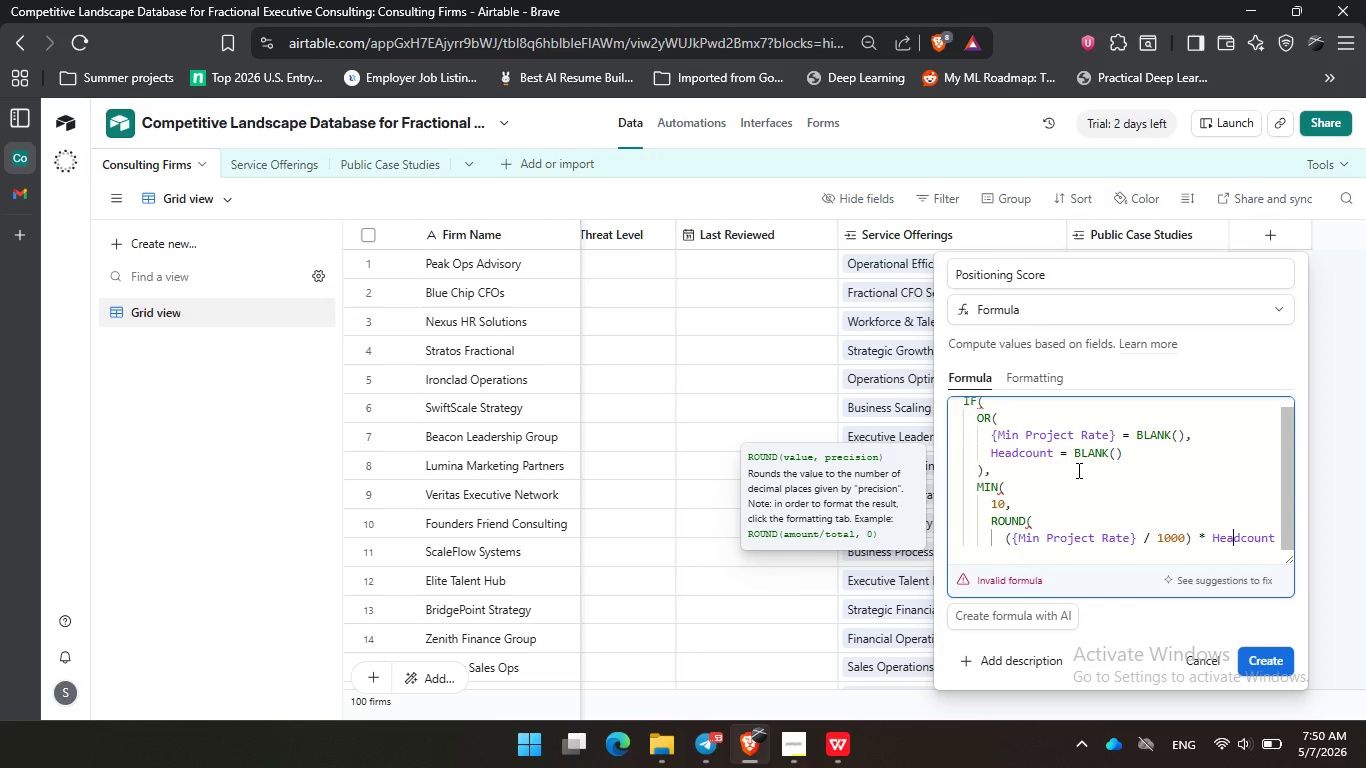 
key(ArrowLeft)
 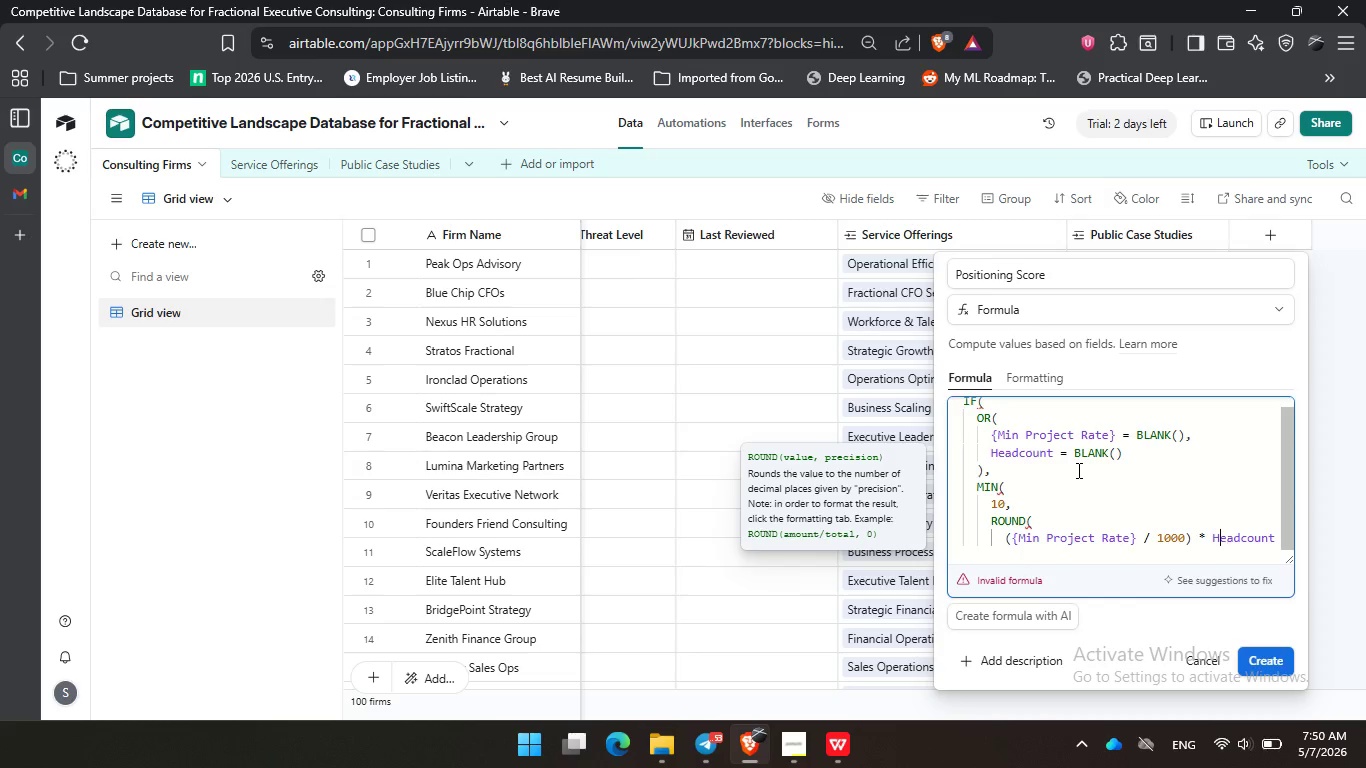 
key(ArrowLeft)
 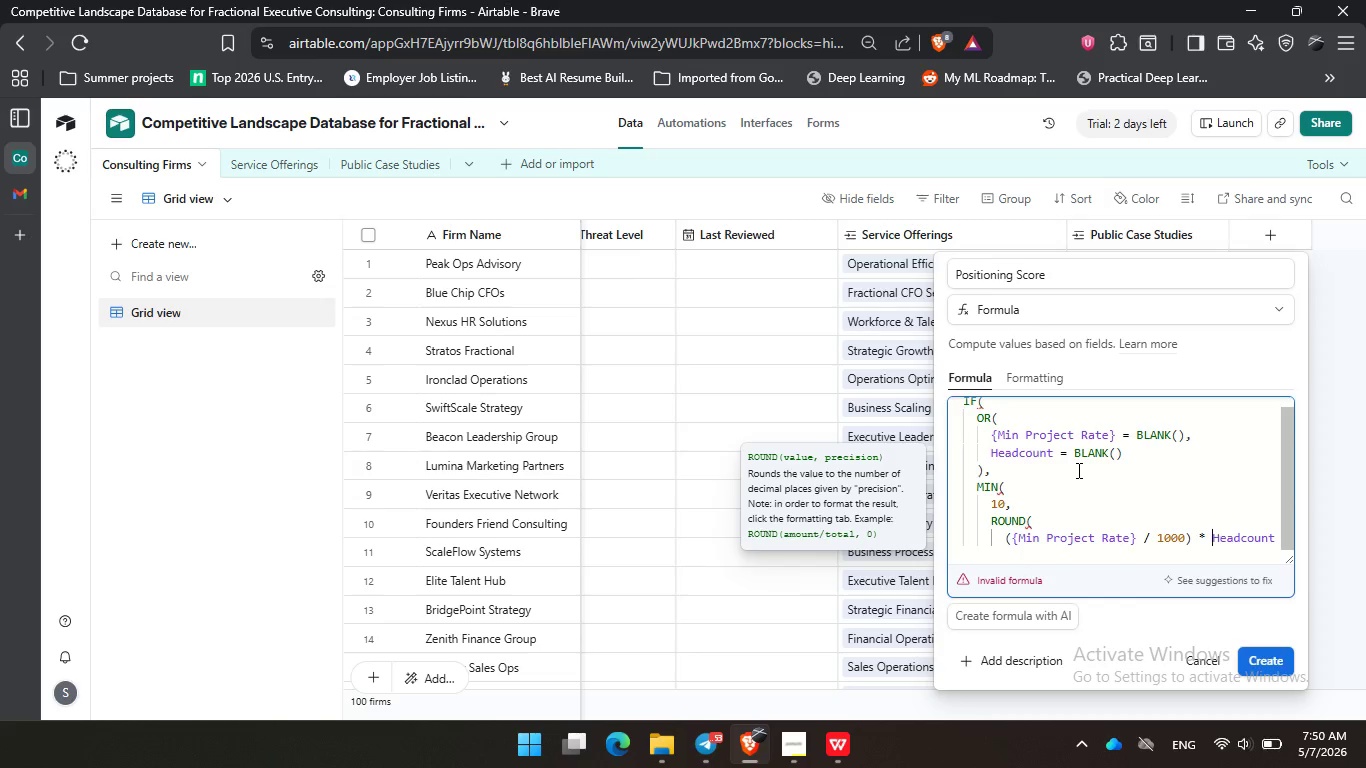 
key(ArrowLeft)
 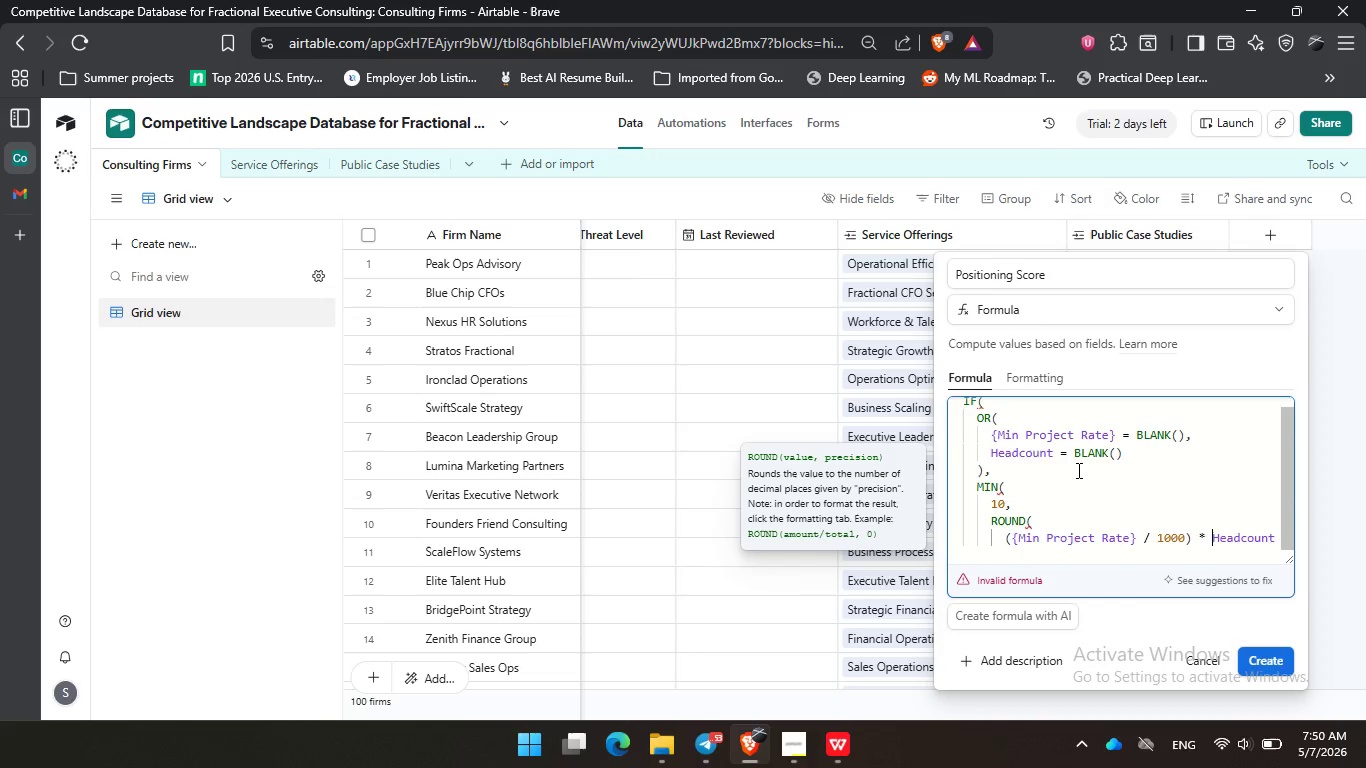 
key(Shift+9)
 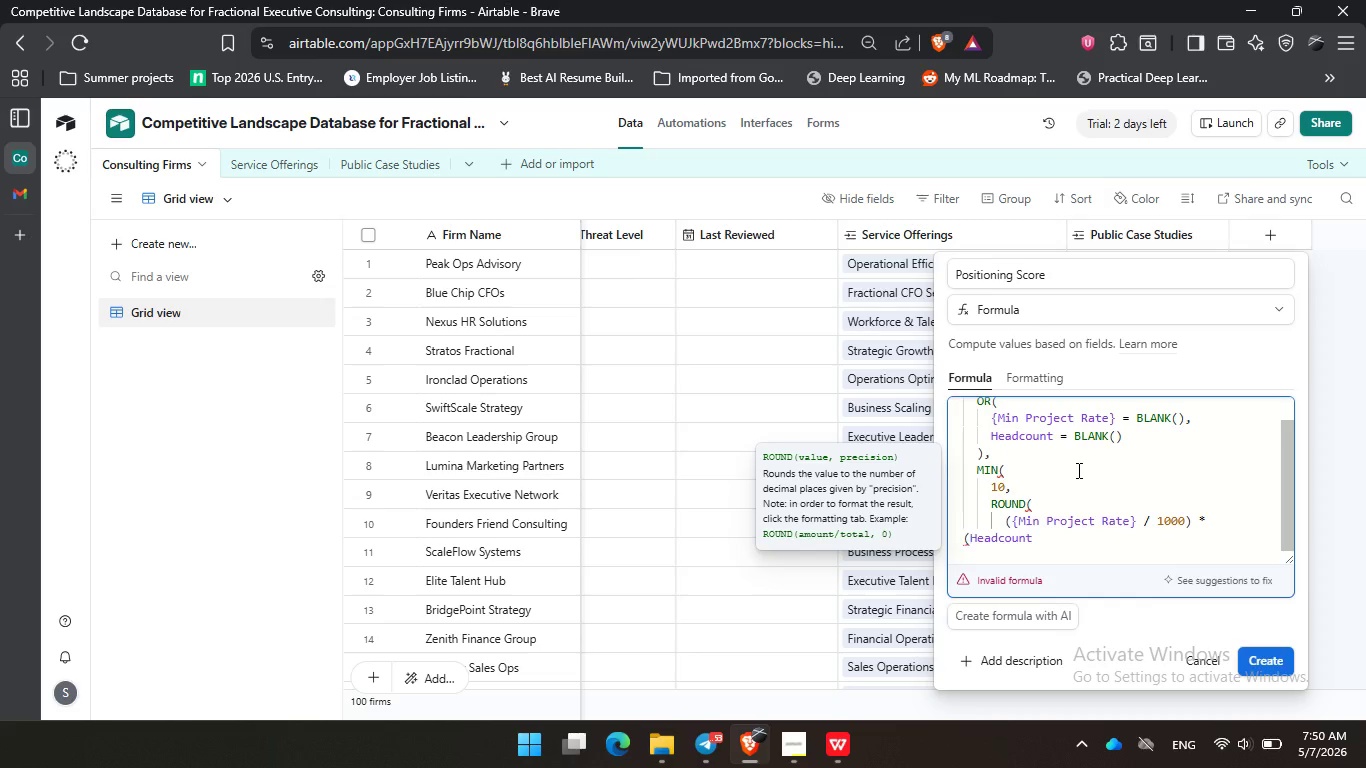 
key(ArrowRight)
 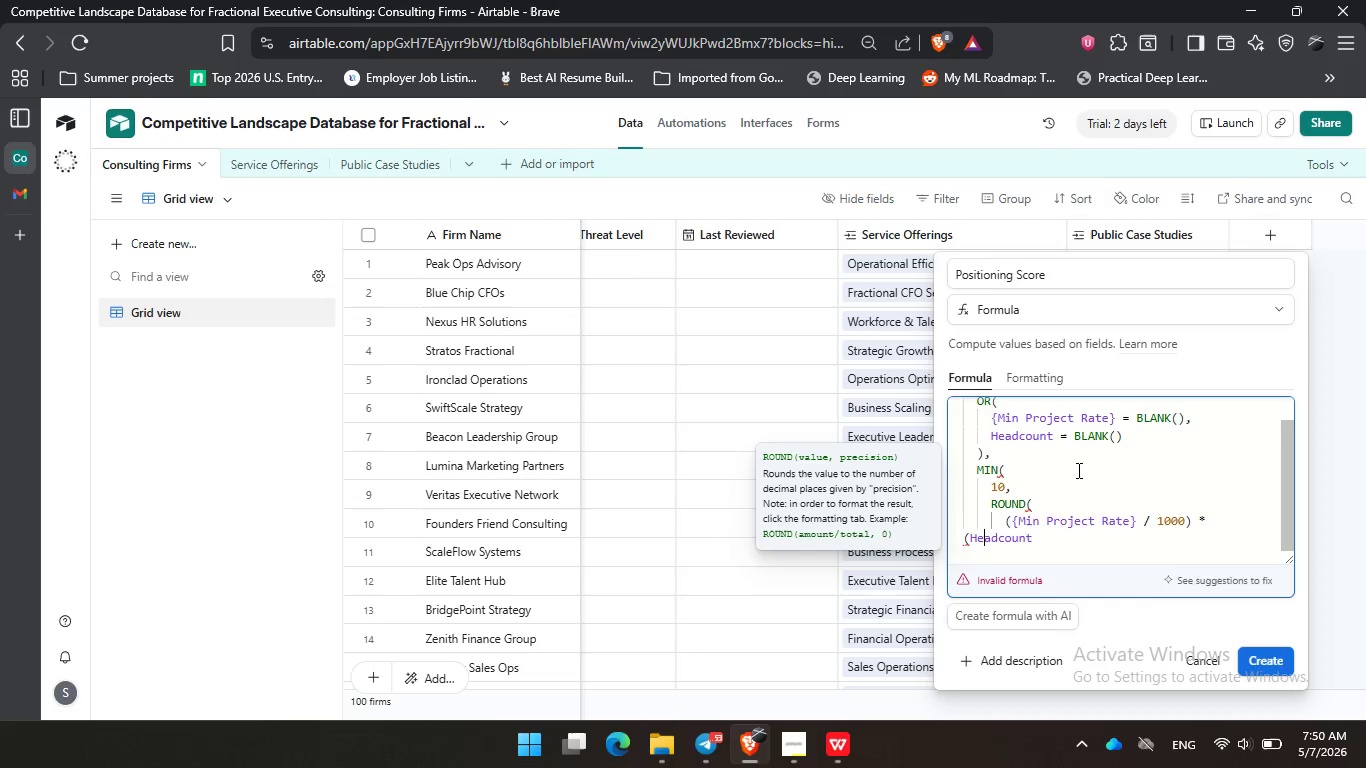 
key(ArrowRight)
 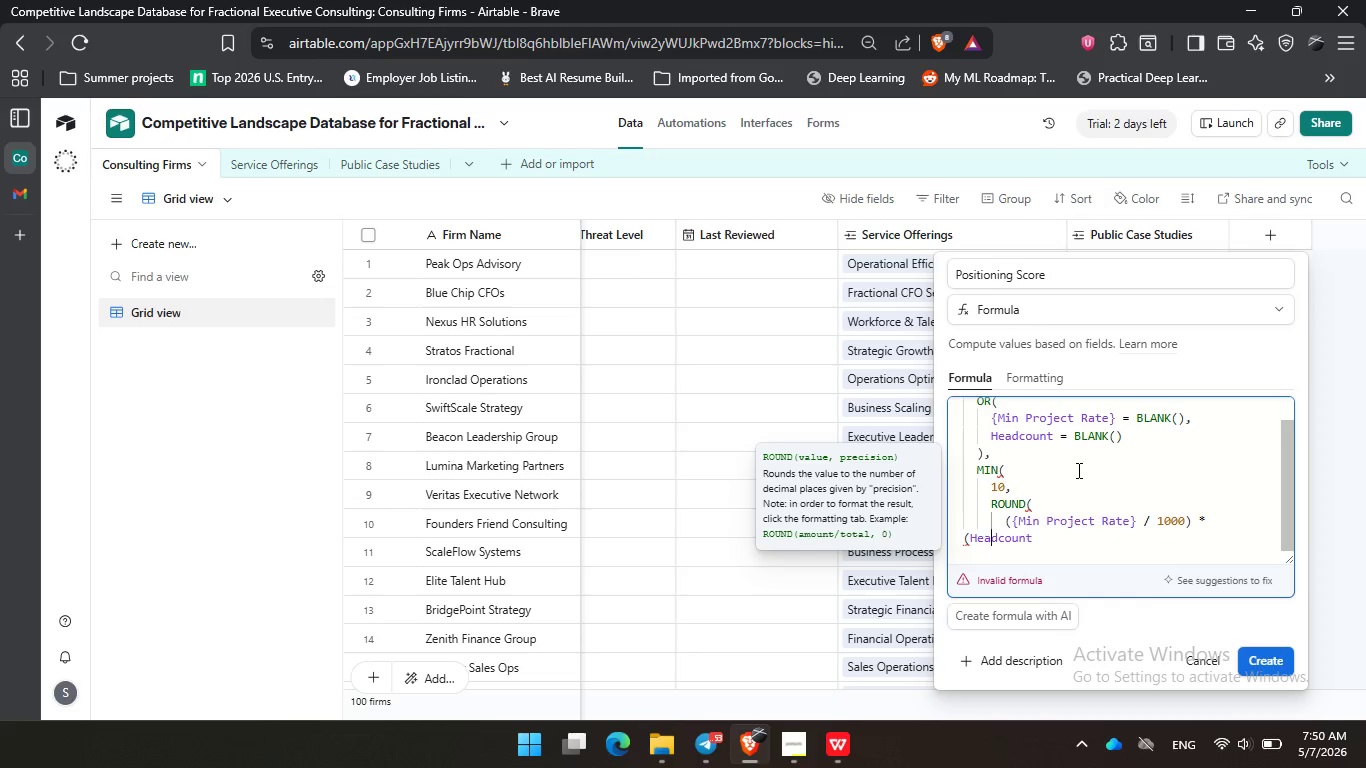 
key(ArrowRight)
 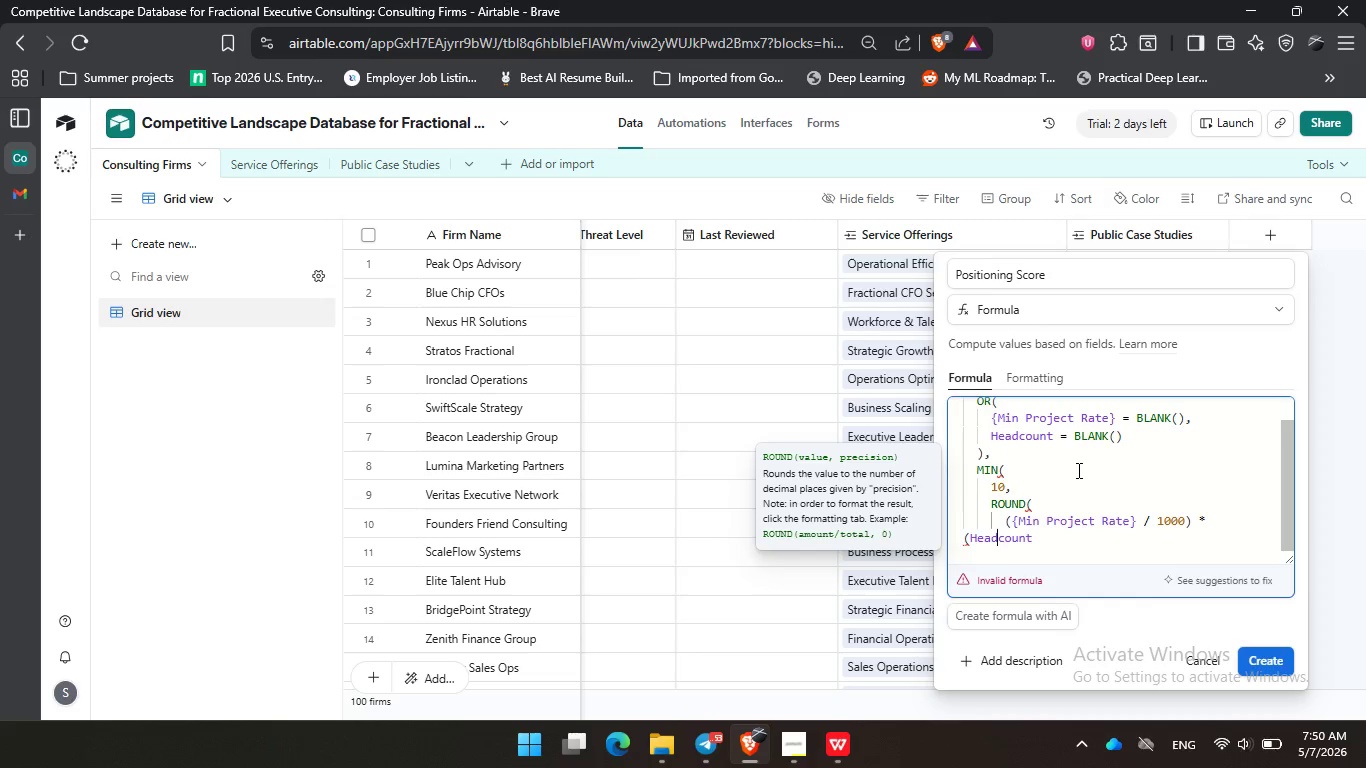 
key(ArrowRight)
 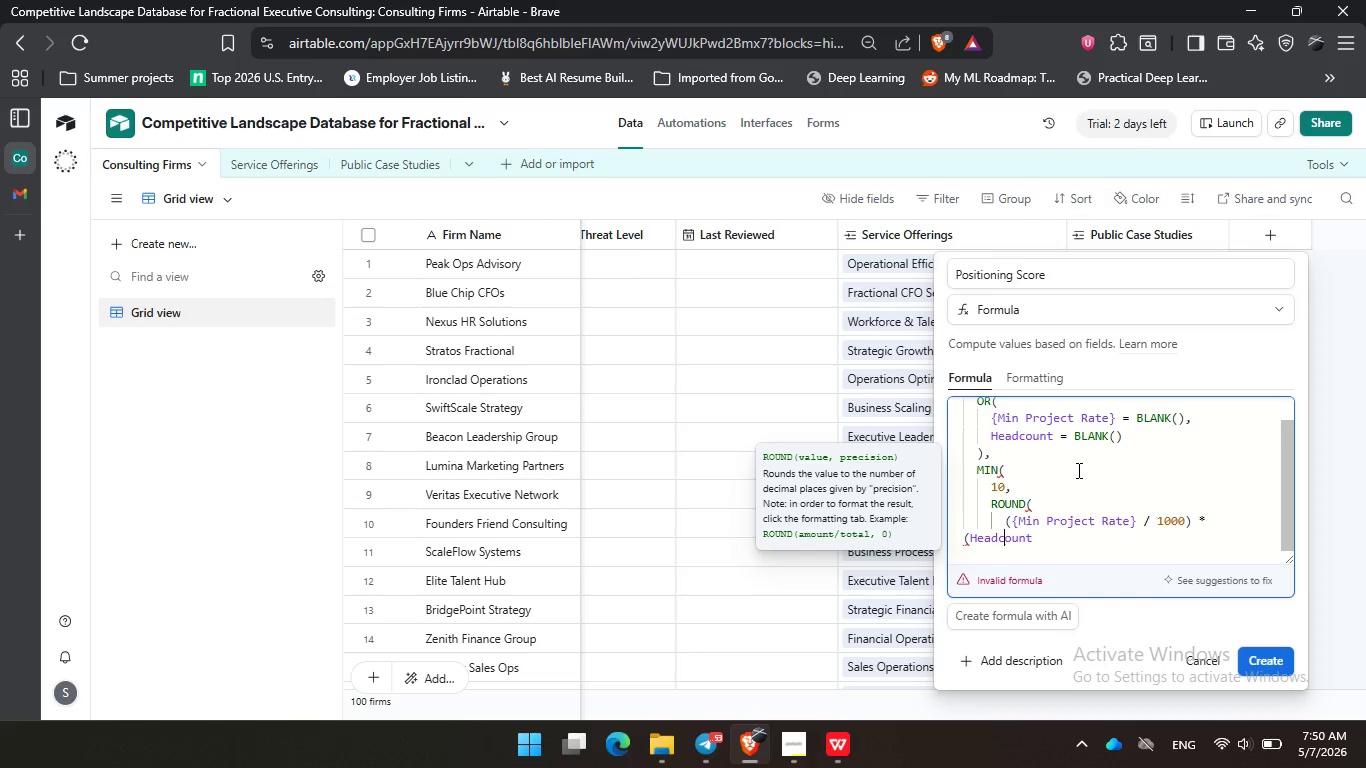 
key(ArrowRight)
 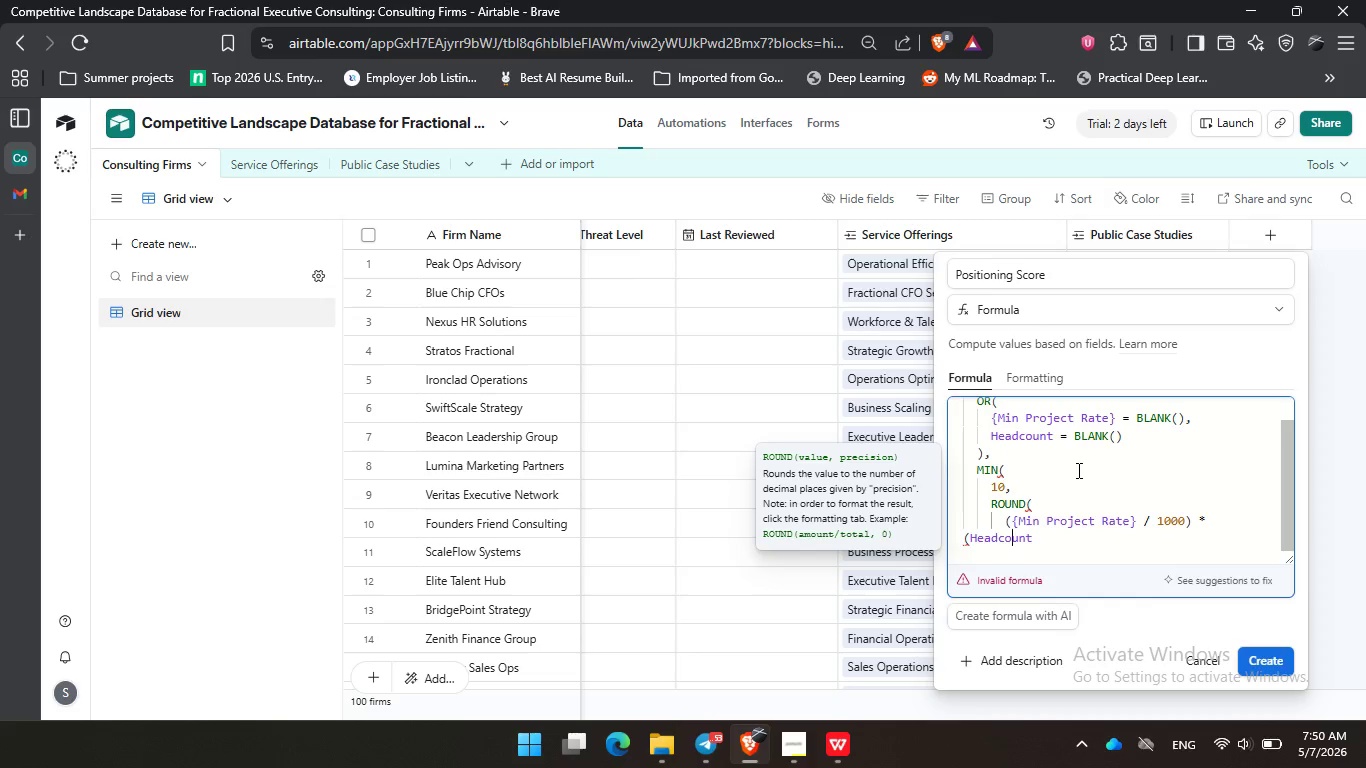 
key(ArrowRight)
 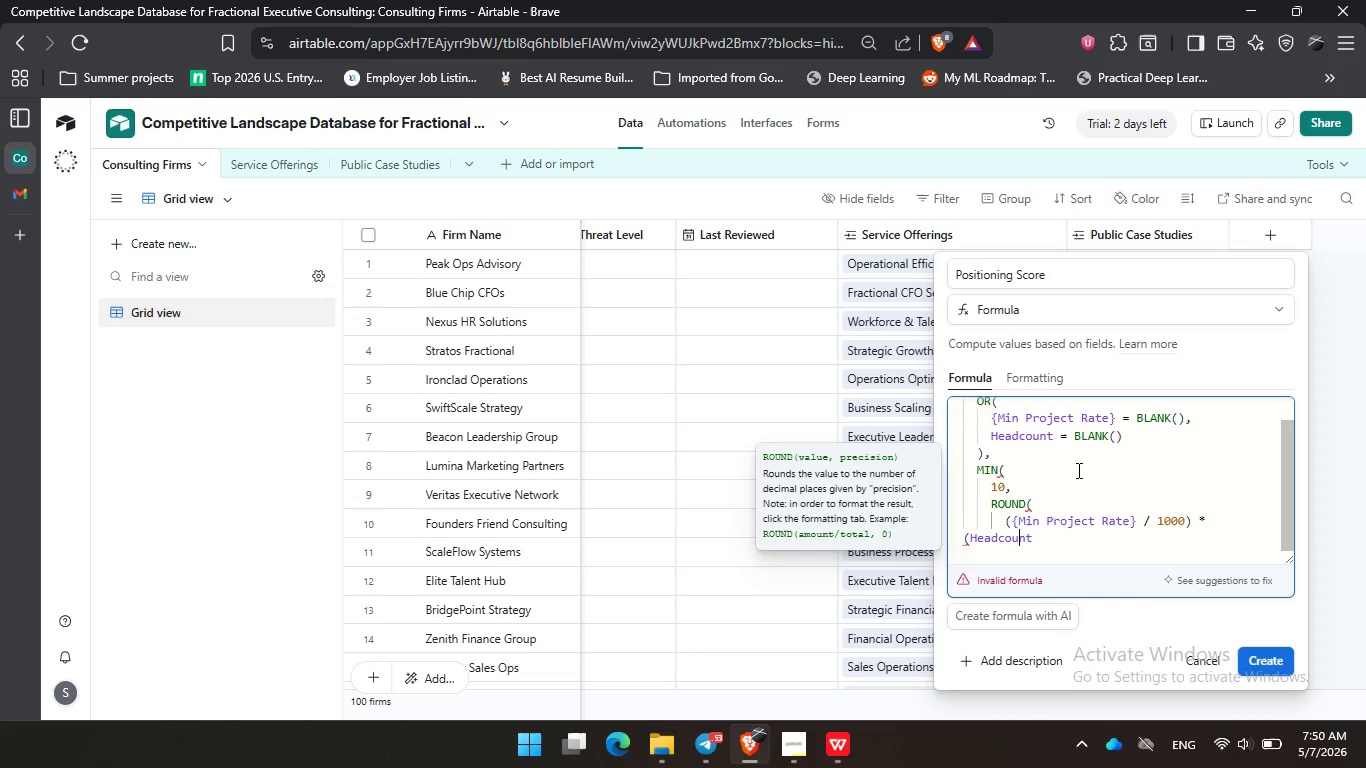 
key(ArrowRight)
 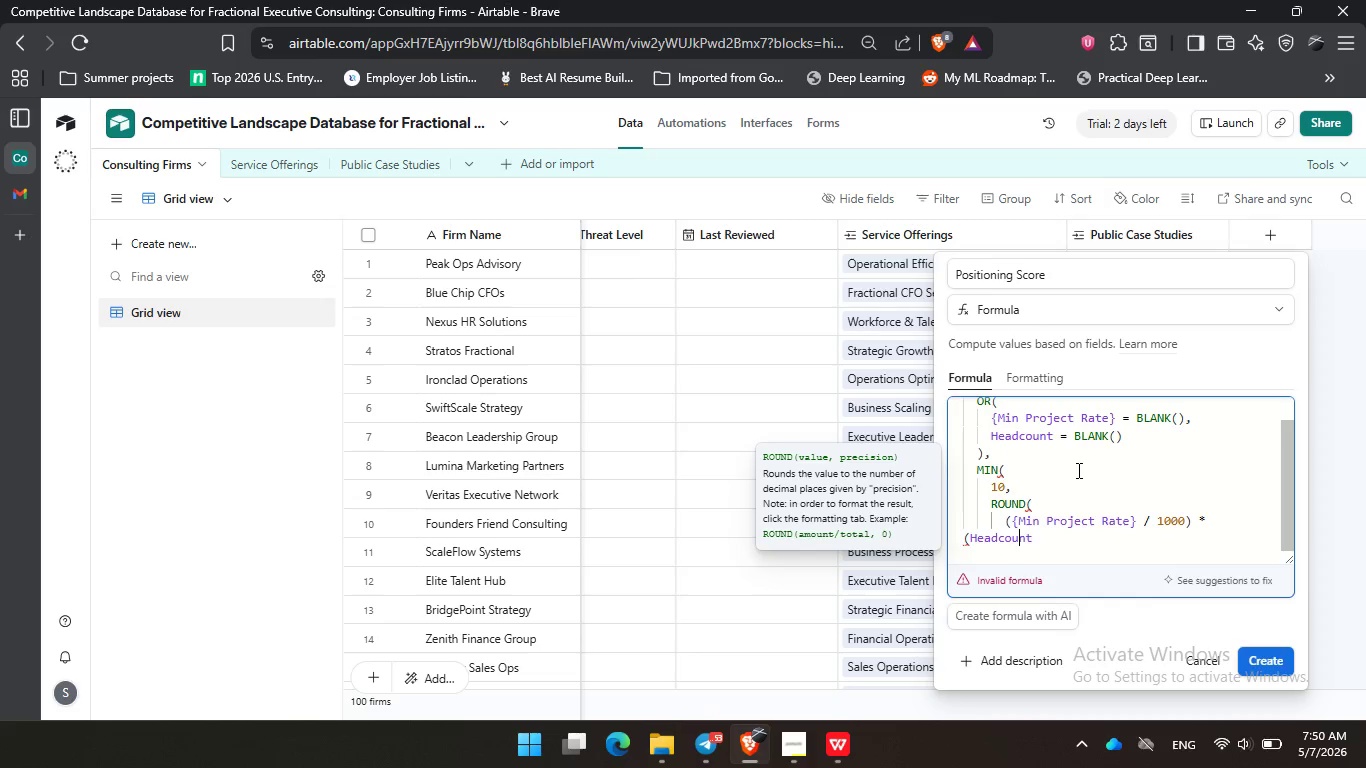 
key(ArrowRight)
 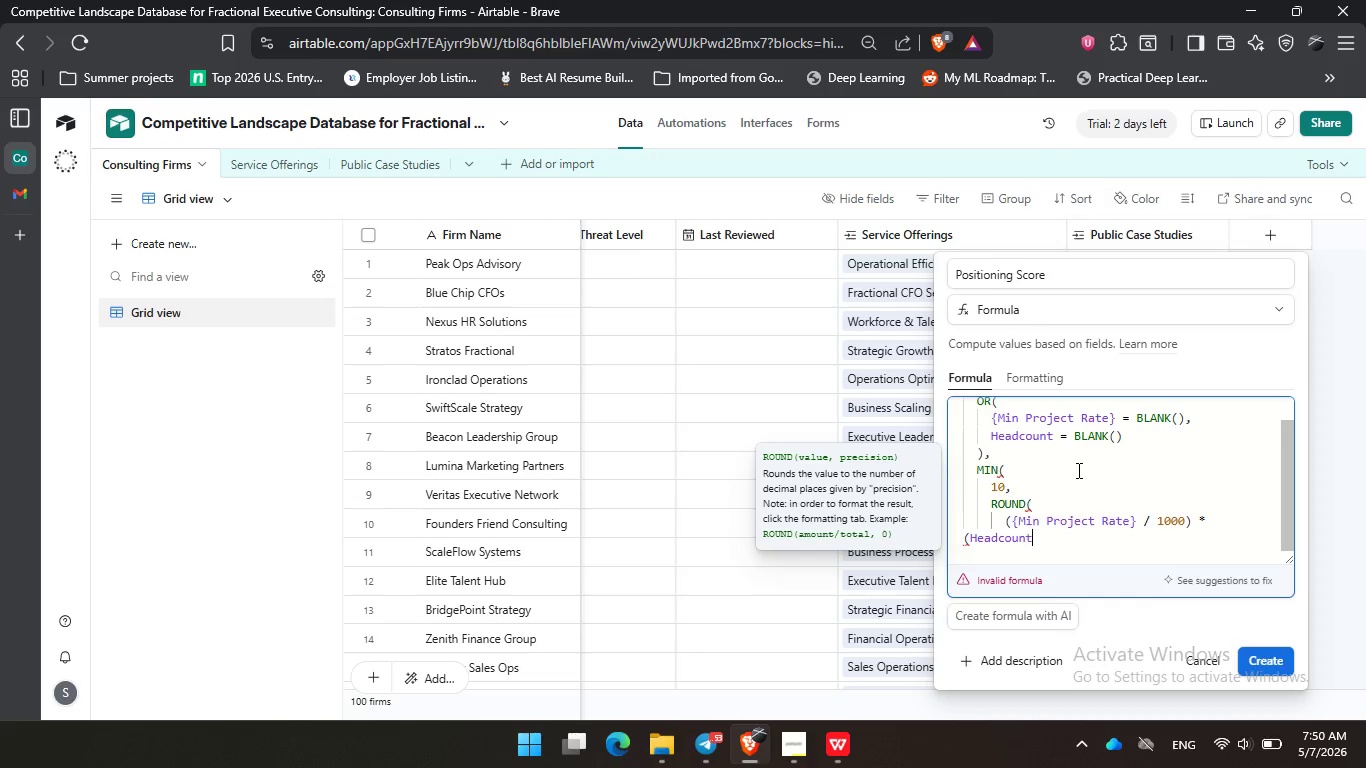 
key(ArrowRight)
 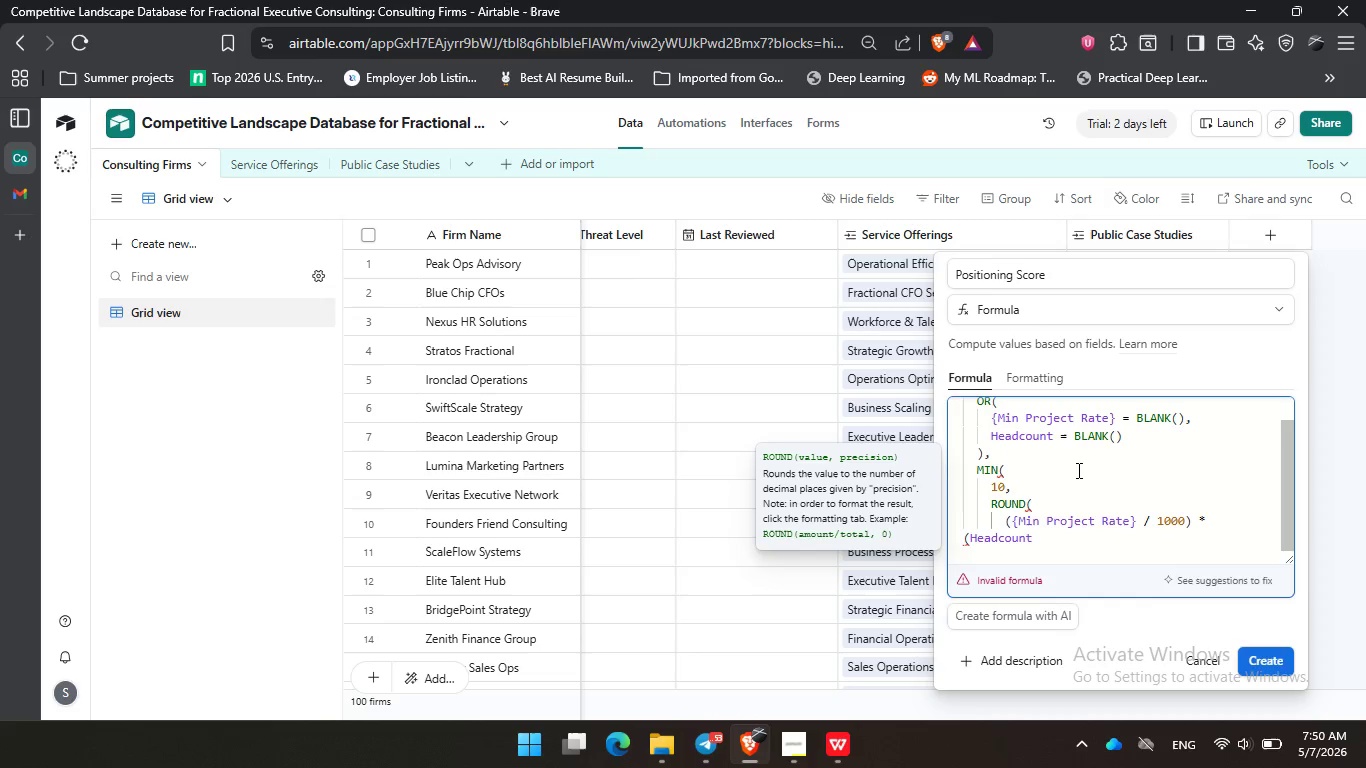 
type(  )
key(Backspace)
type(/ 5))
 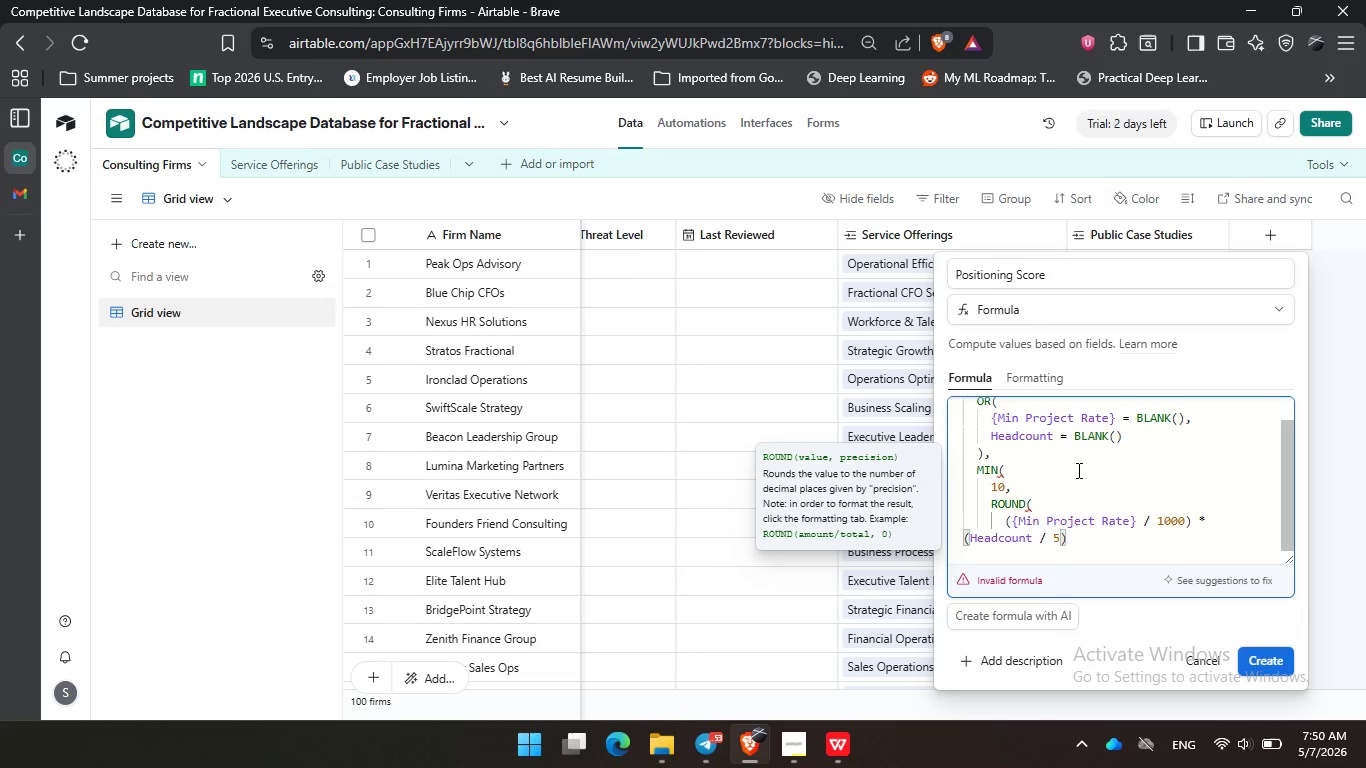 
wait(9.89)
 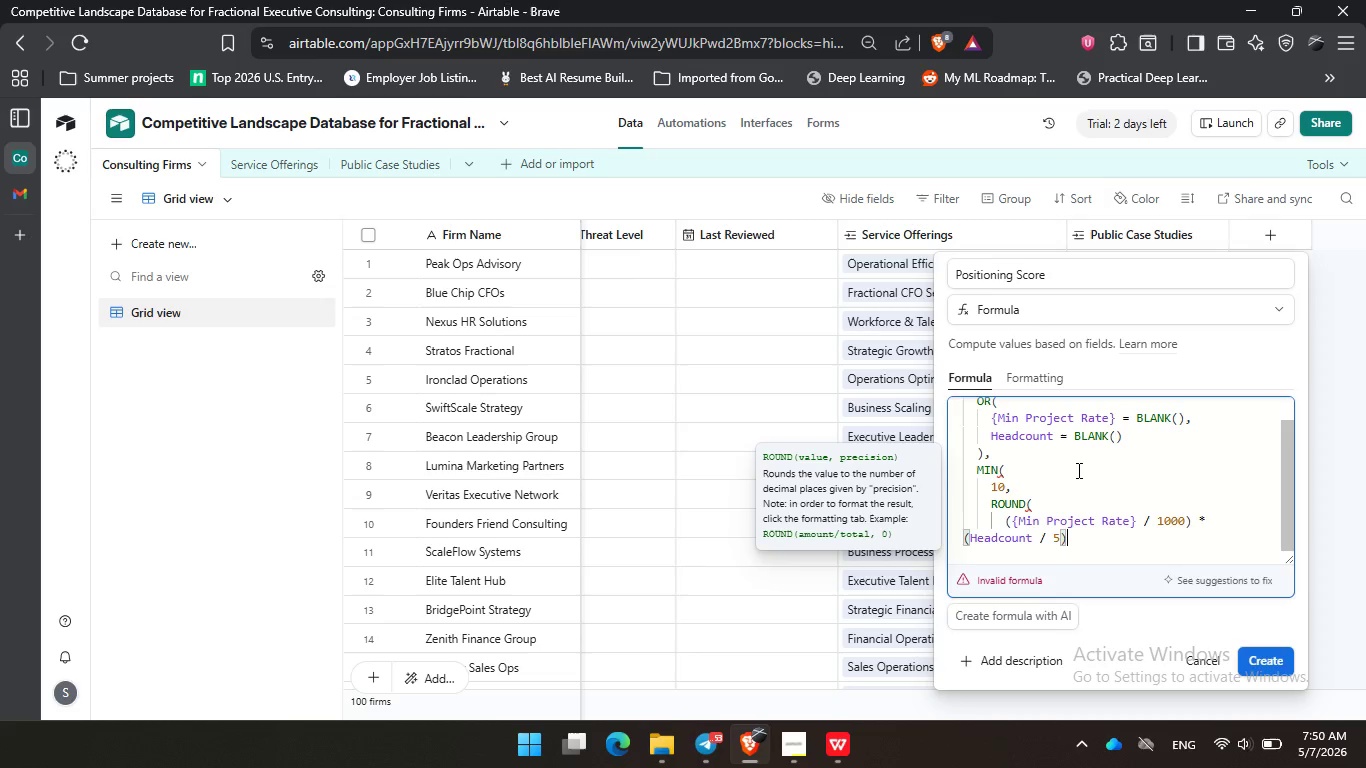 
left_click([1205, 521])
 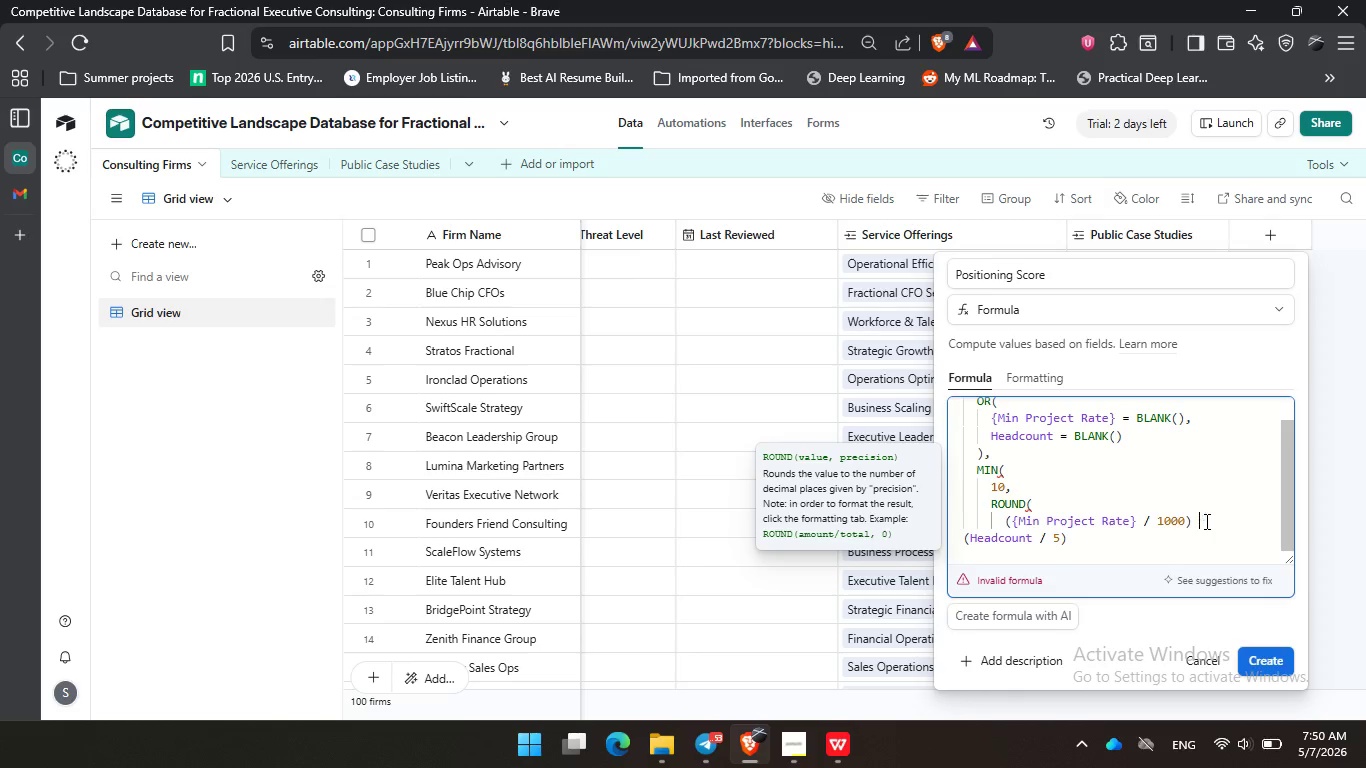 
key(Backspace)
 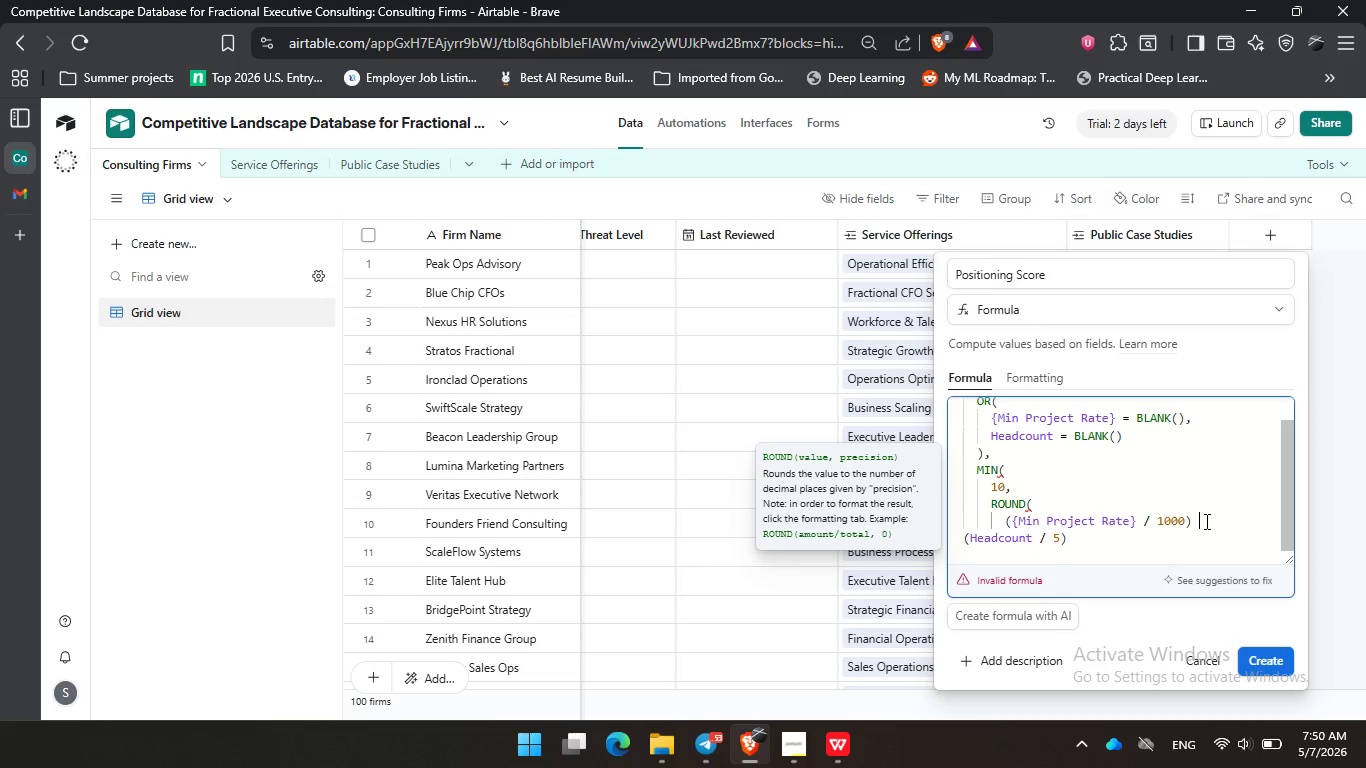 
key(NumpadDivide)
 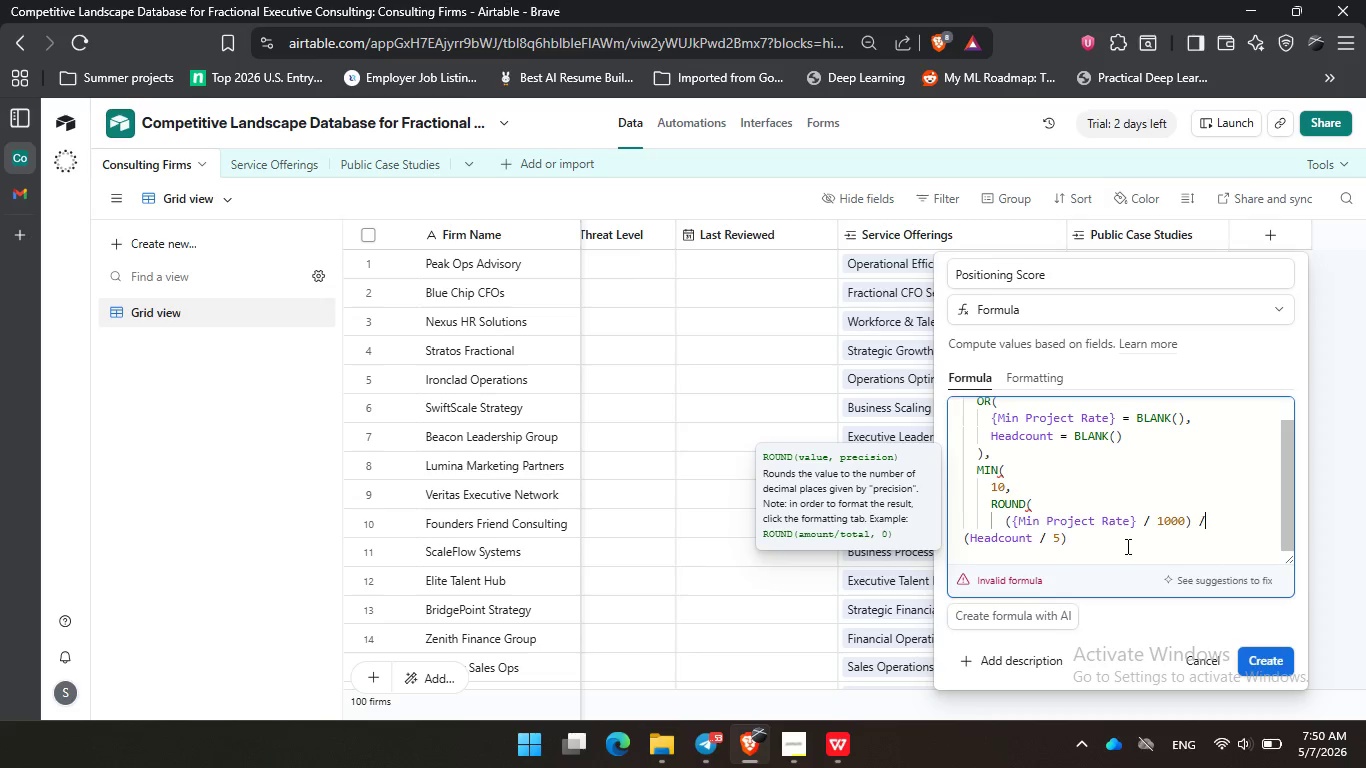 
left_click([1126, 546])
 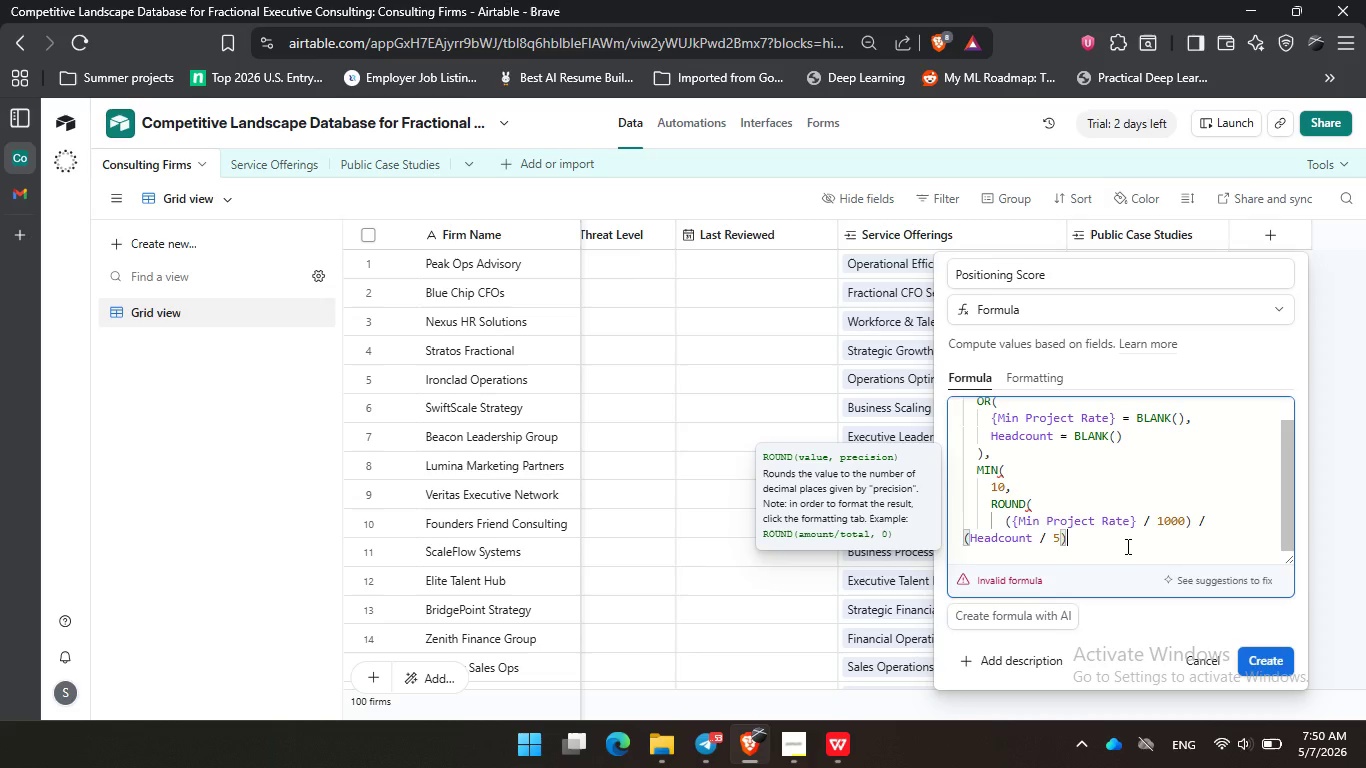 
key(Comma)
 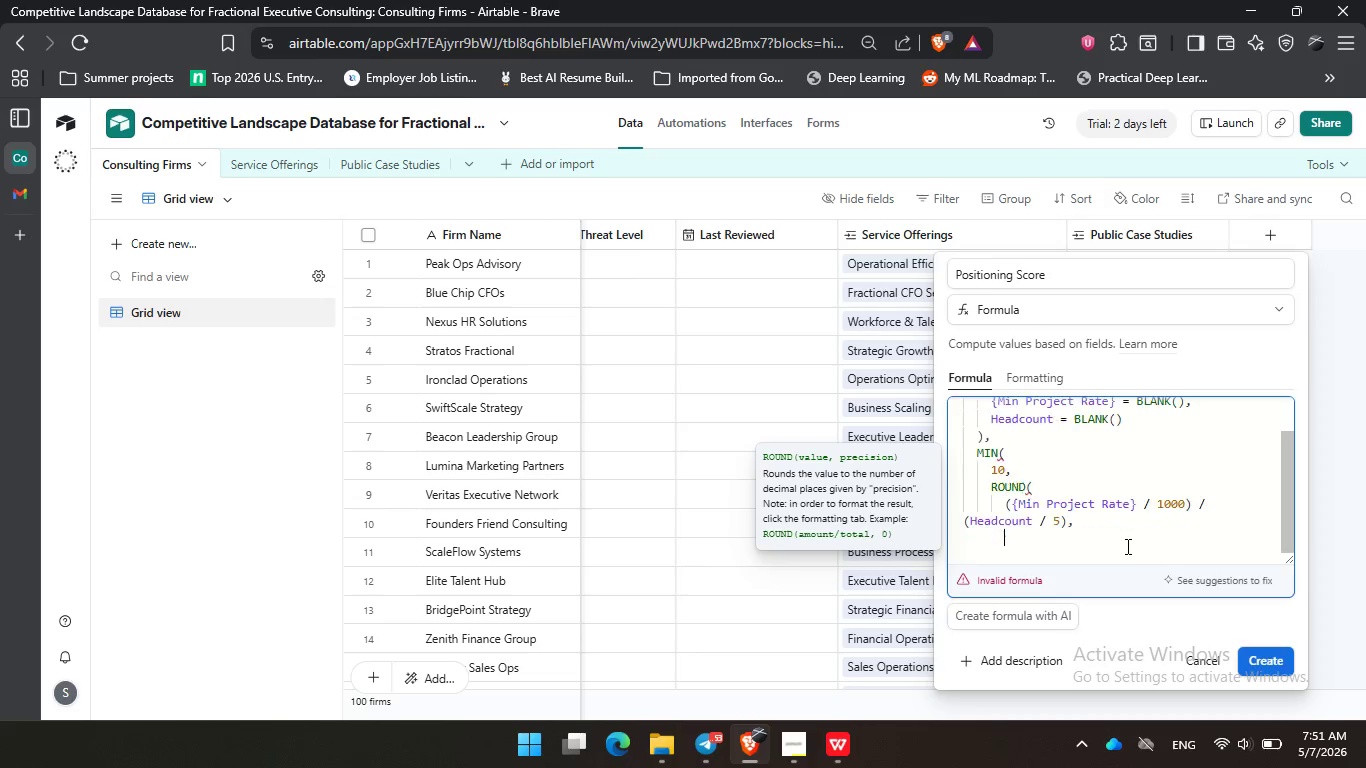 
key(Enter)
 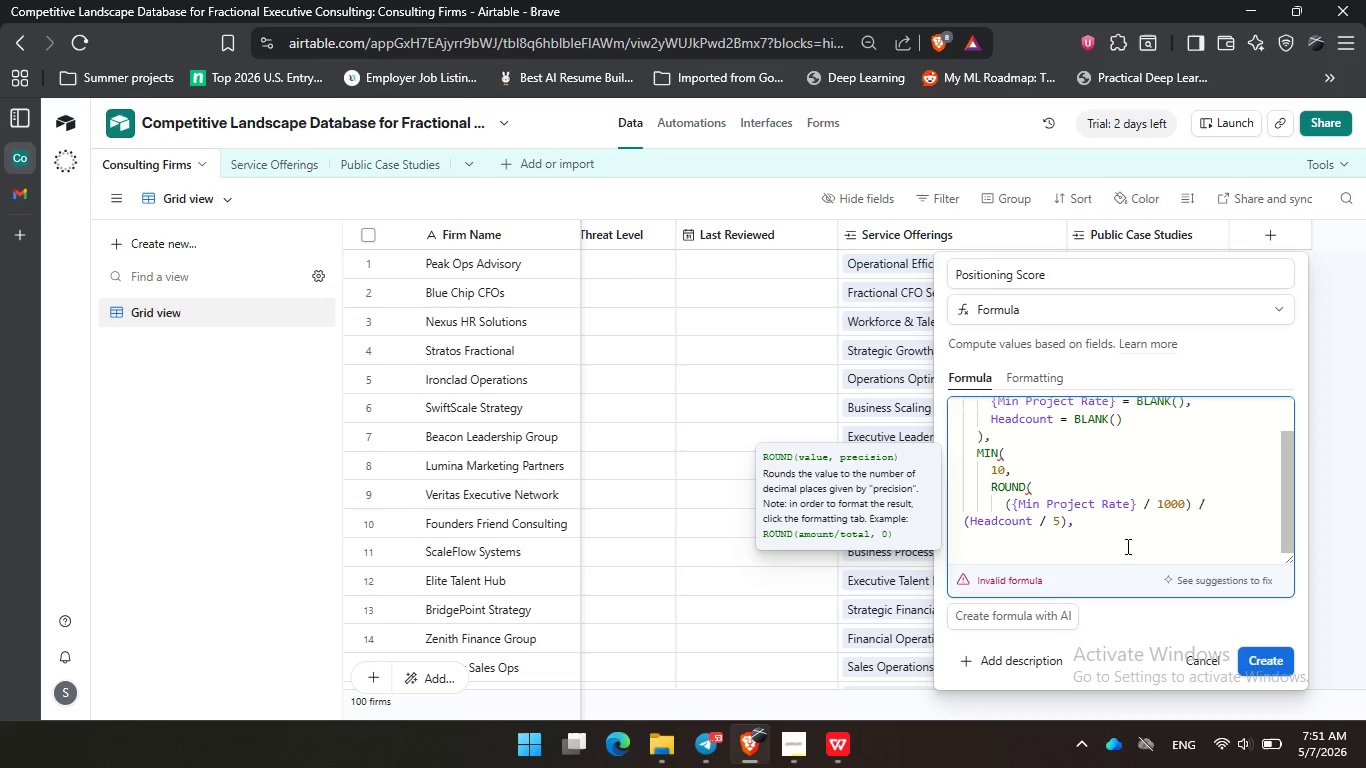 
key(1)
 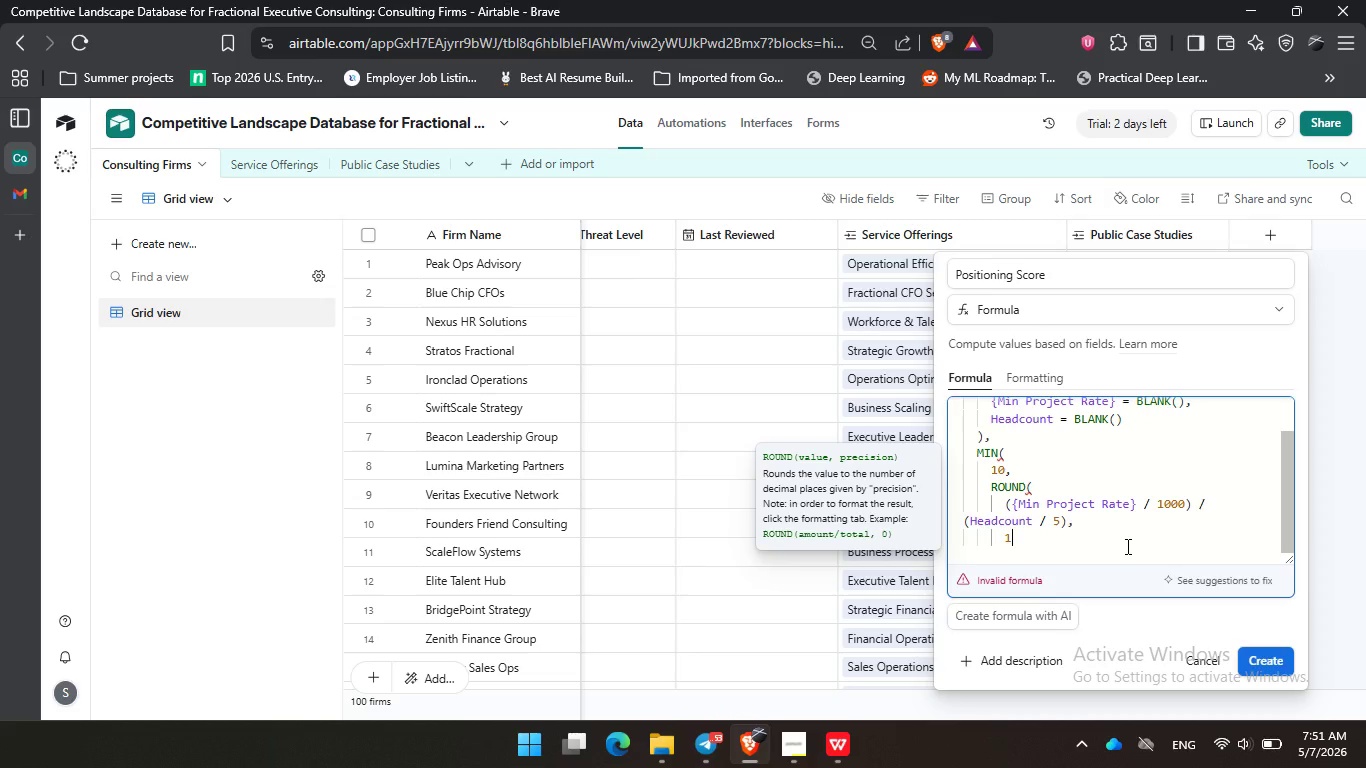 
type())))
 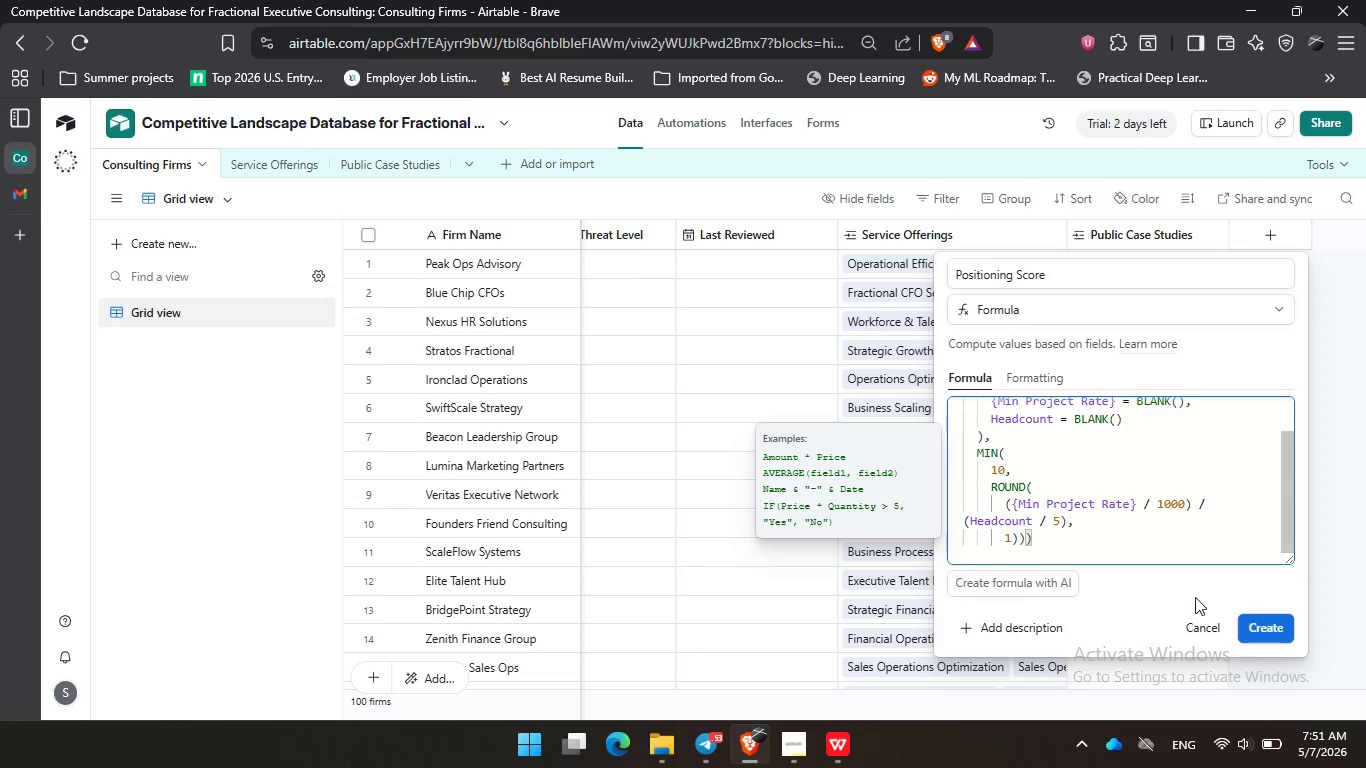 
left_click([1270, 628])
 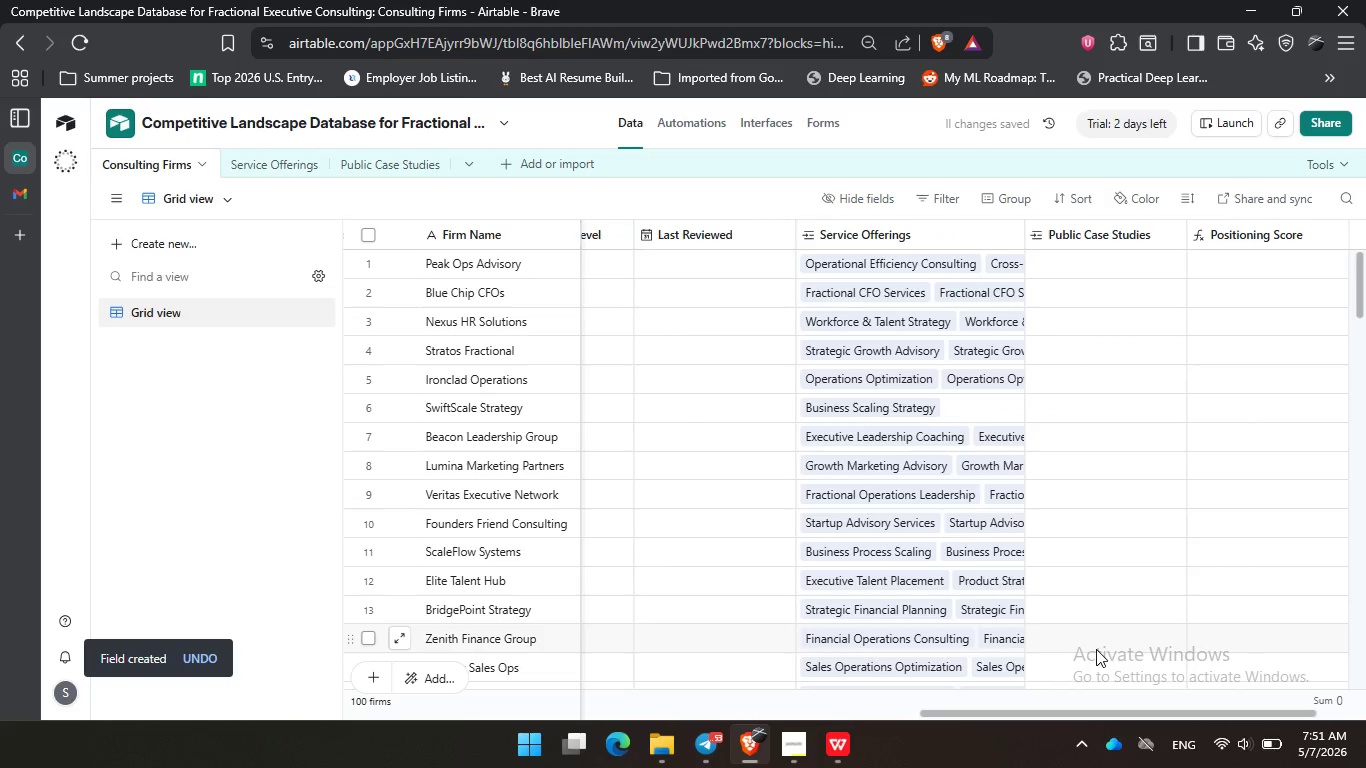 
left_click_drag(start_coordinate=[1049, 715], to_coordinate=[1116, 714])
 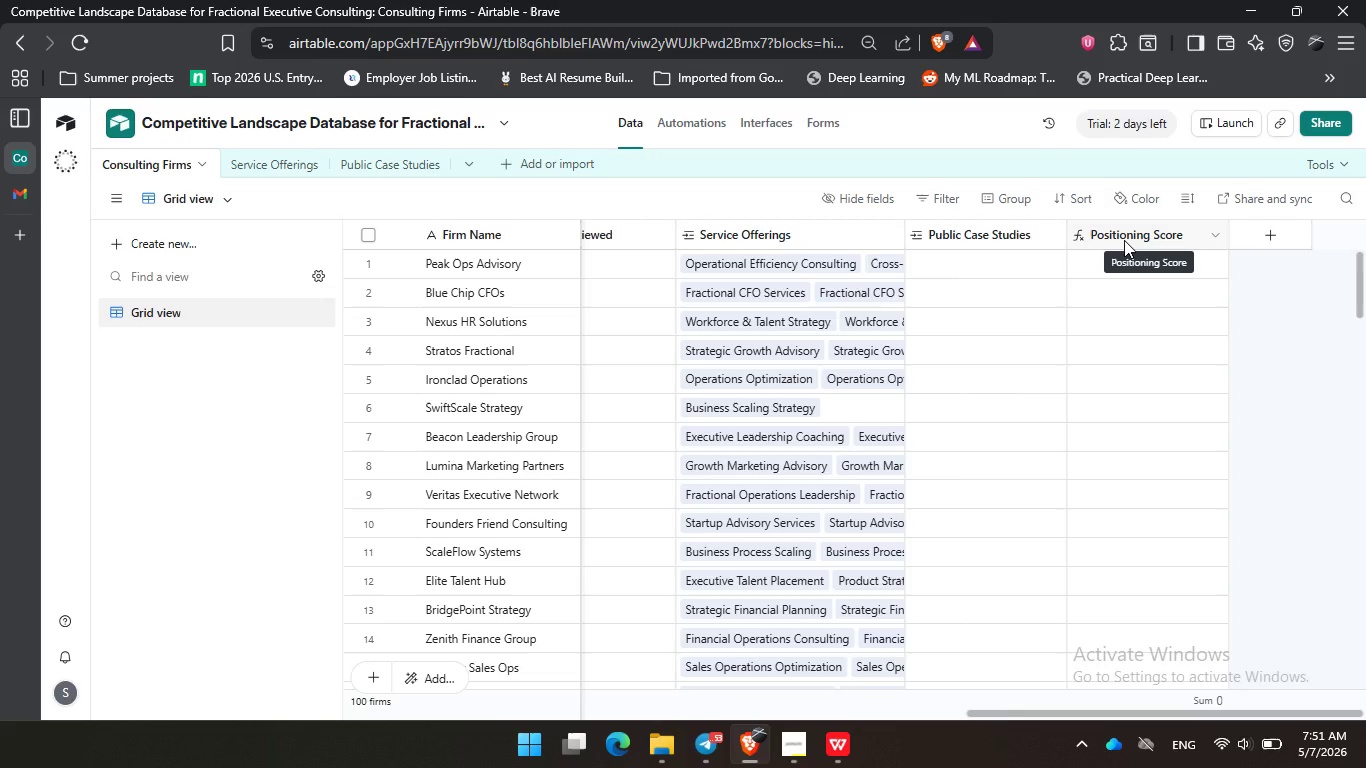 
wait(23.23)
 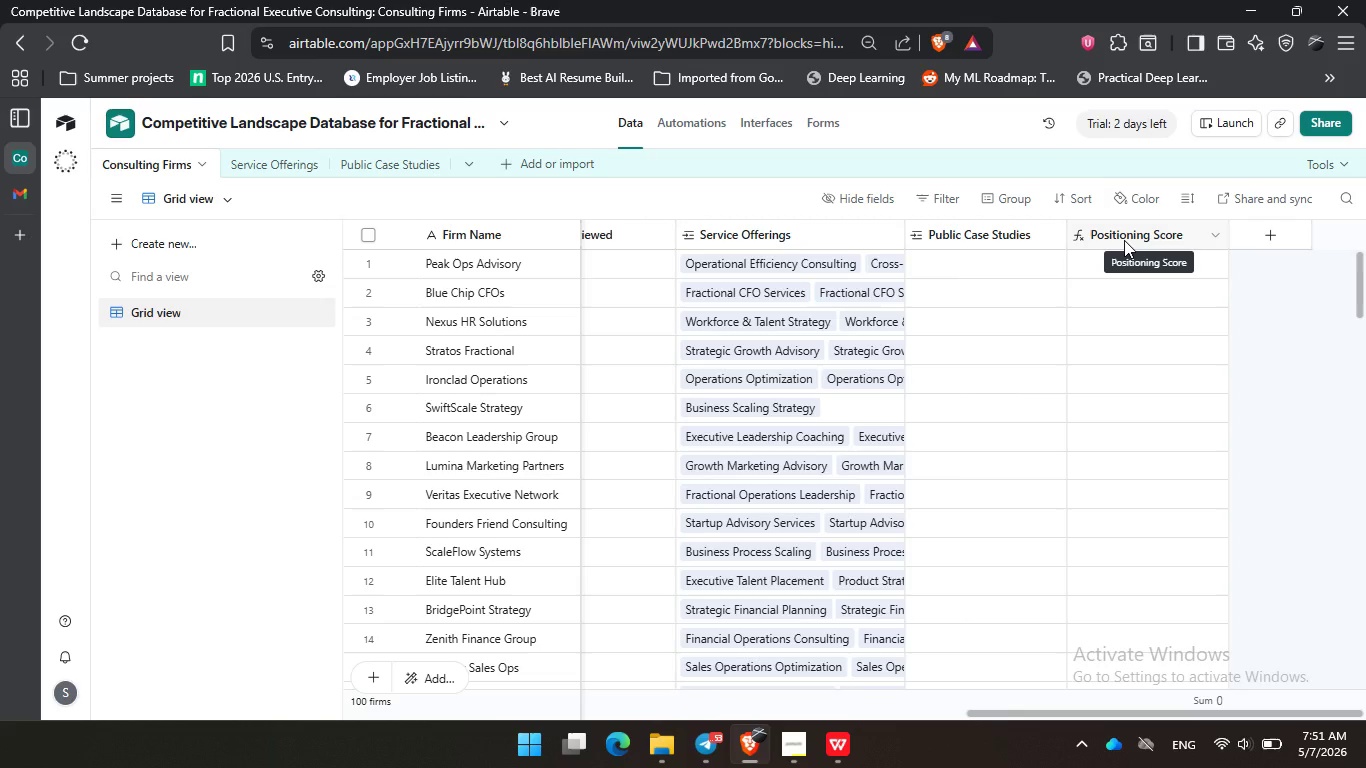 
left_click_drag(start_coordinate=[1087, 717], to_coordinate=[790, 706])
 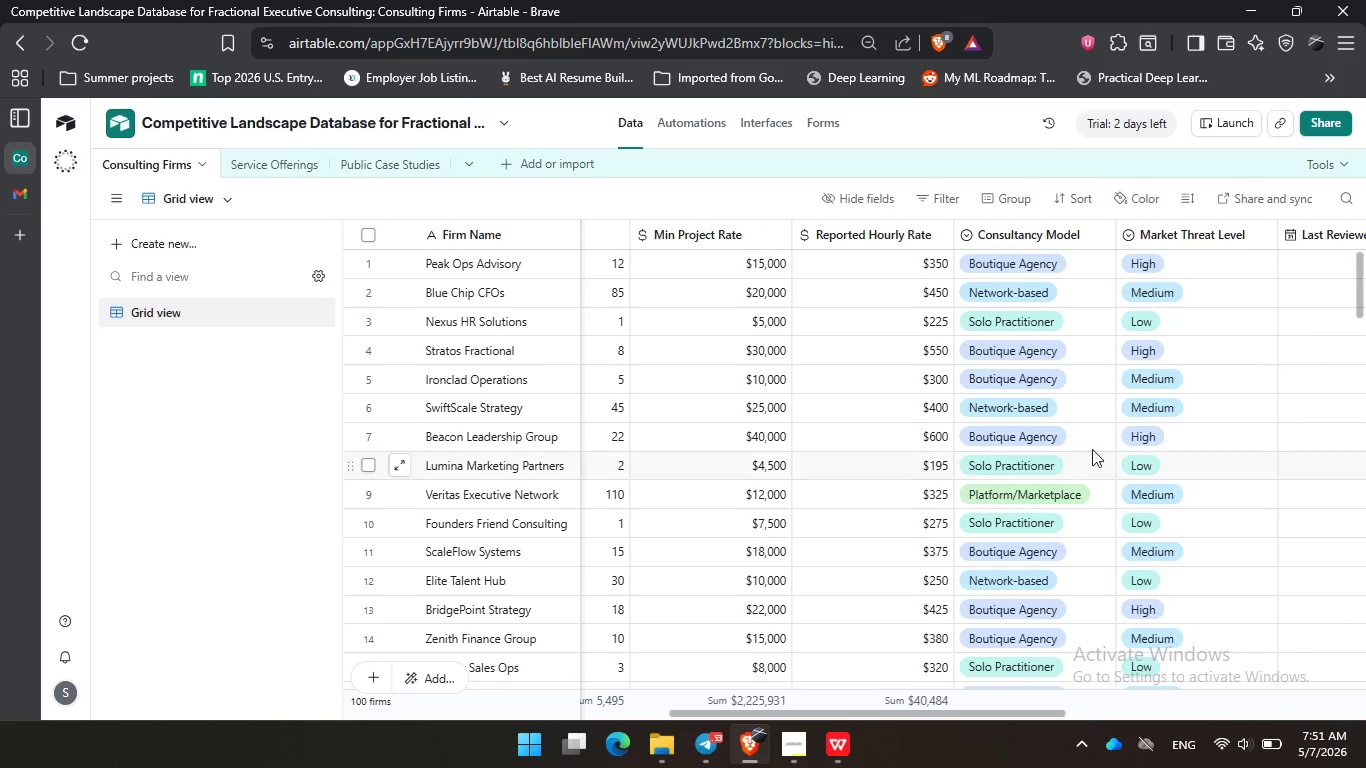 
wait(6.81)
 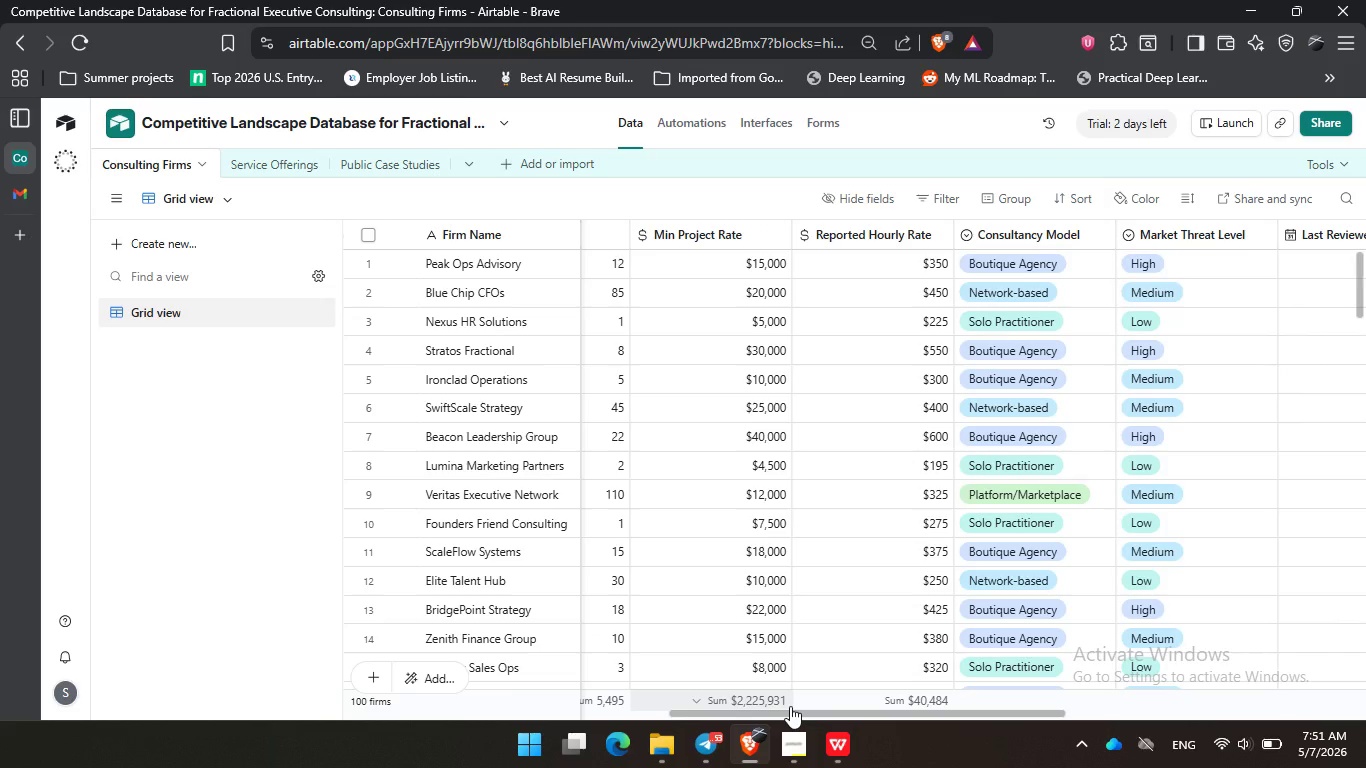 
left_click_drag(start_coordinate=[851, 715], to_coordinate=[745, 718])
 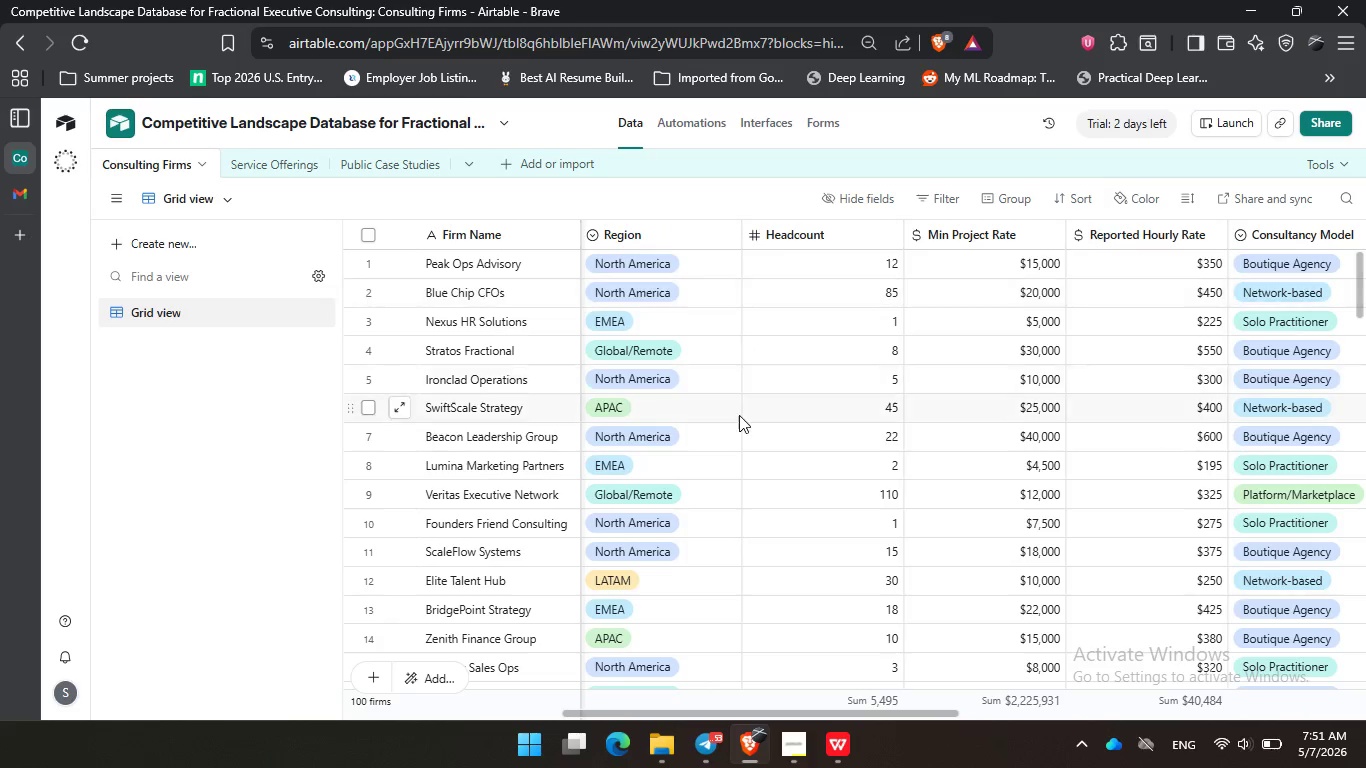 
scroll: coordinate [801, 423], scroll_direction: down, amount: 26.0
 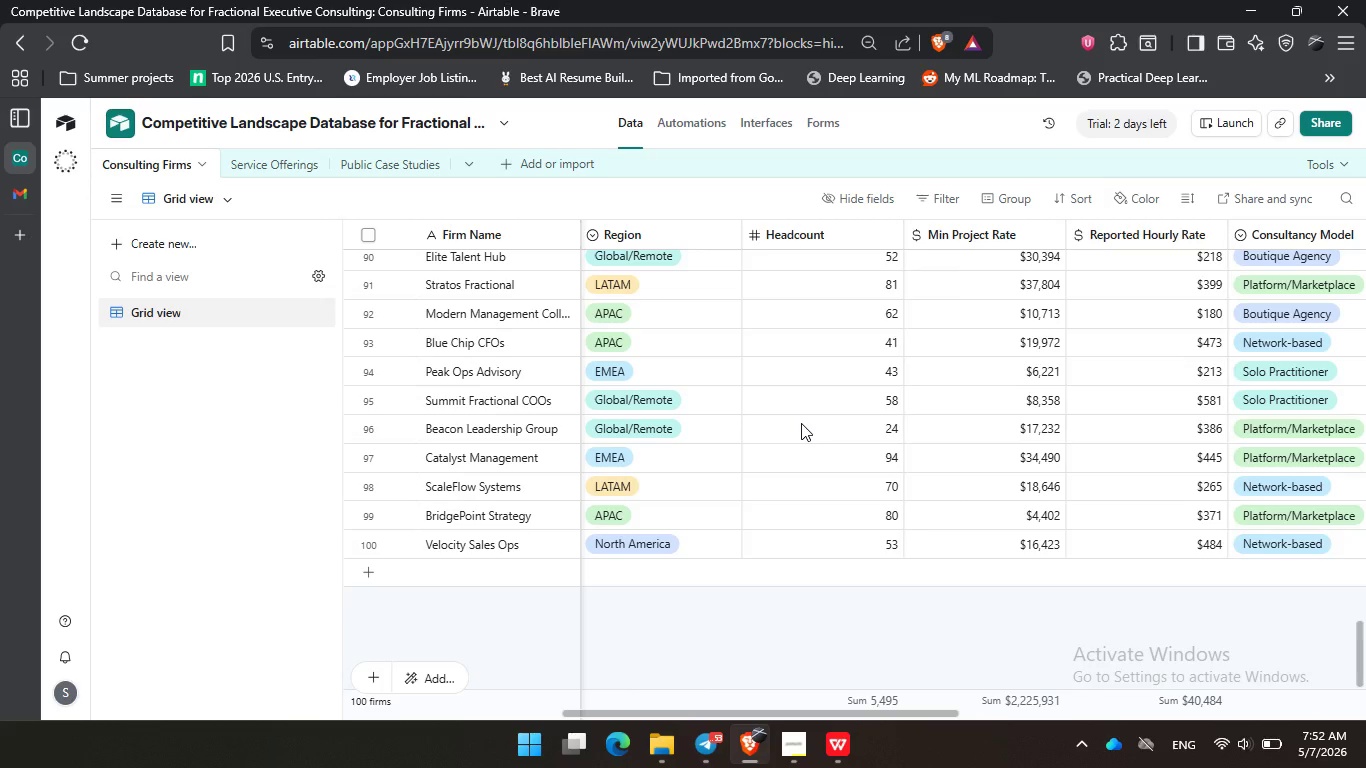 
wait(16.91)
 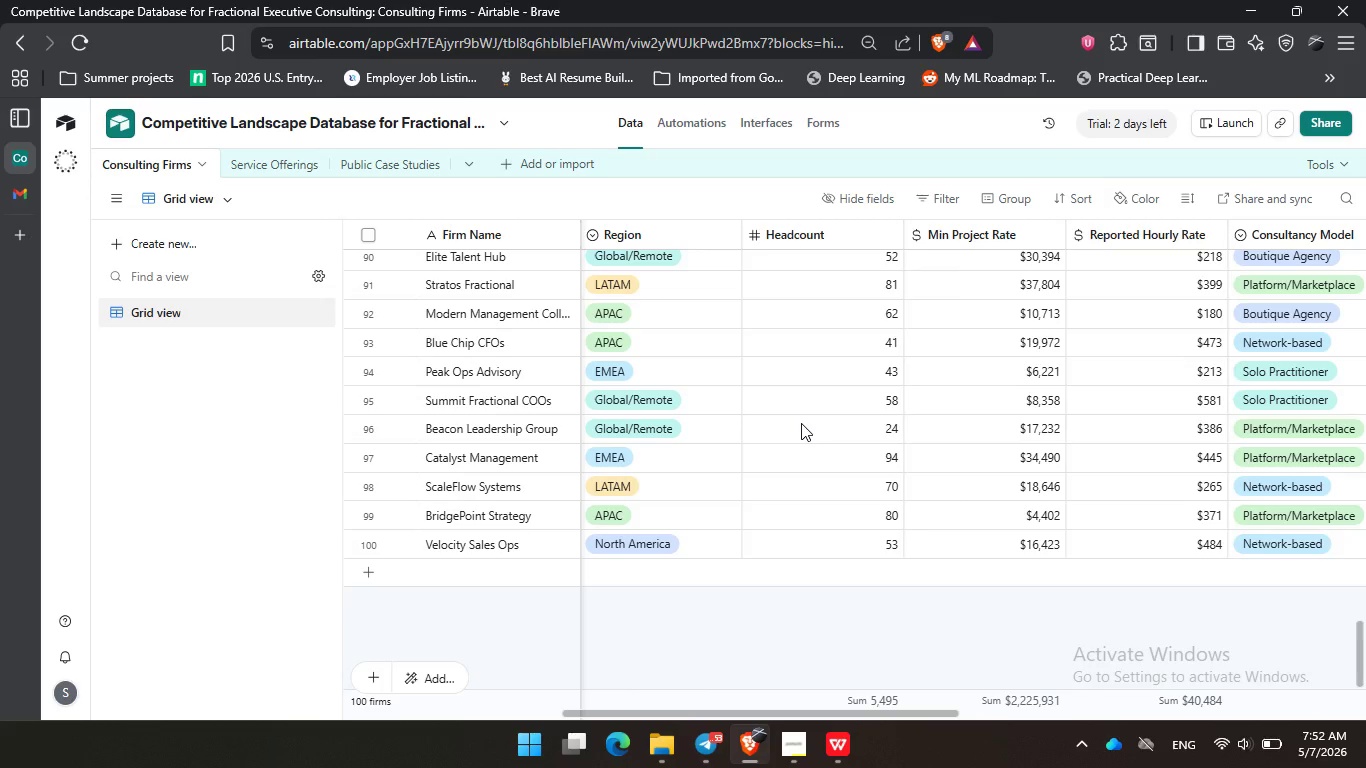 
scroll: coordinate [1002, 516], scroll_direction: up, amount: 24.0
 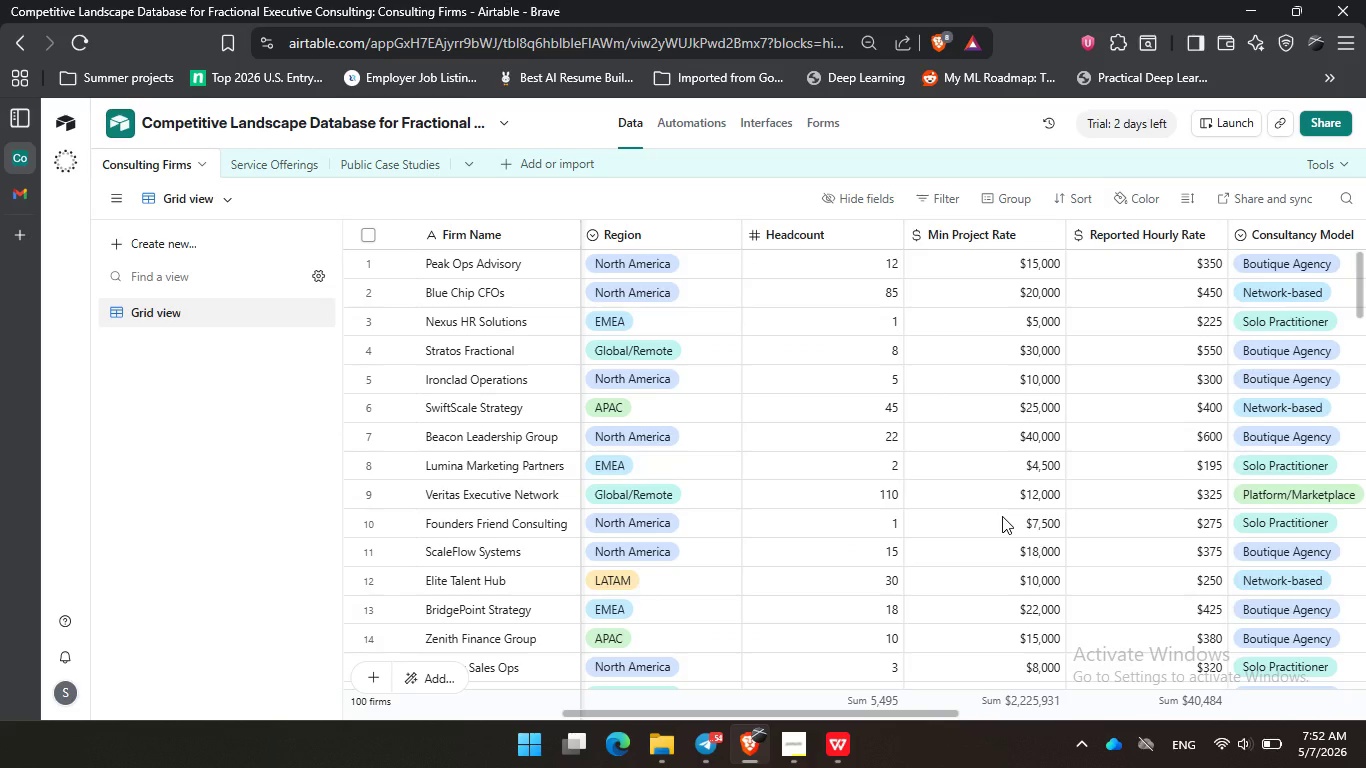 
wait(14.76)
 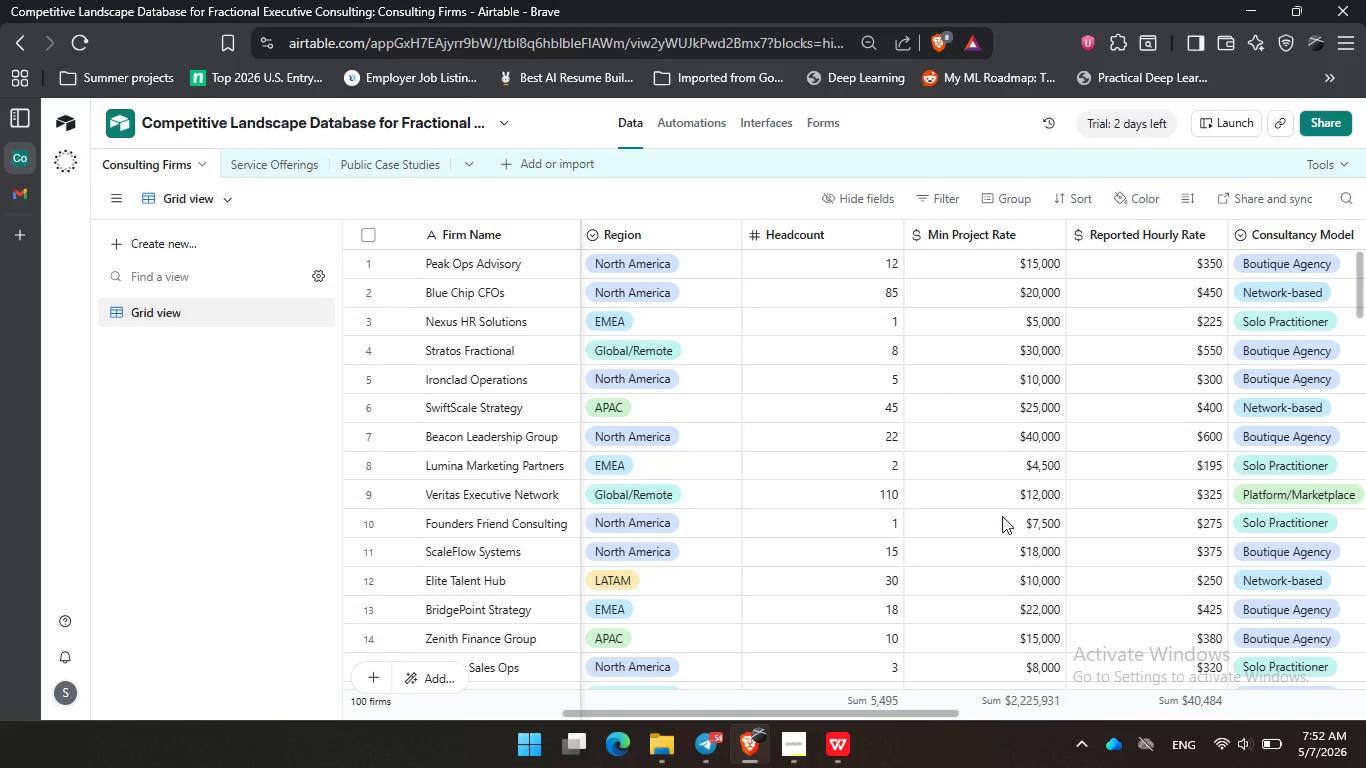 
scroll: coordinate [1028, 500], scroll_direction: up, amount: 4.0
 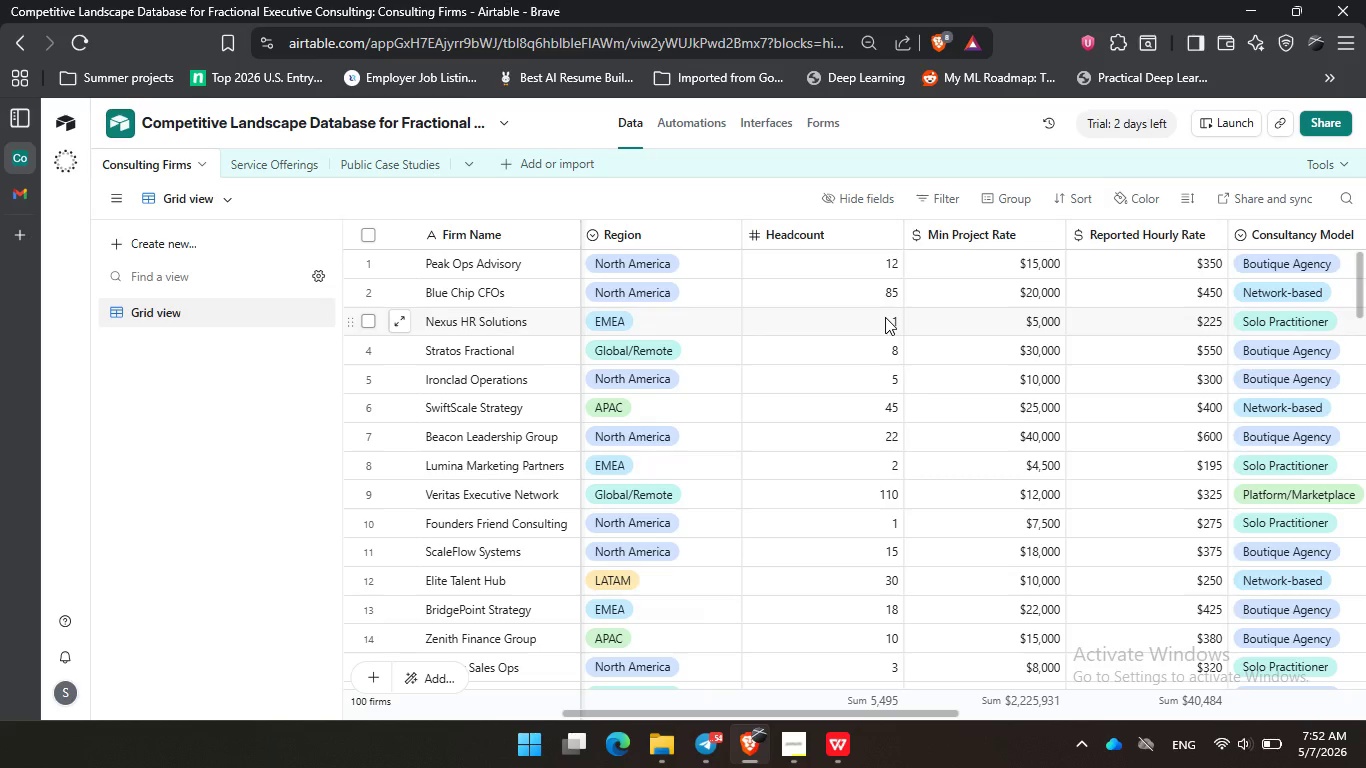 
wait(6.83)
 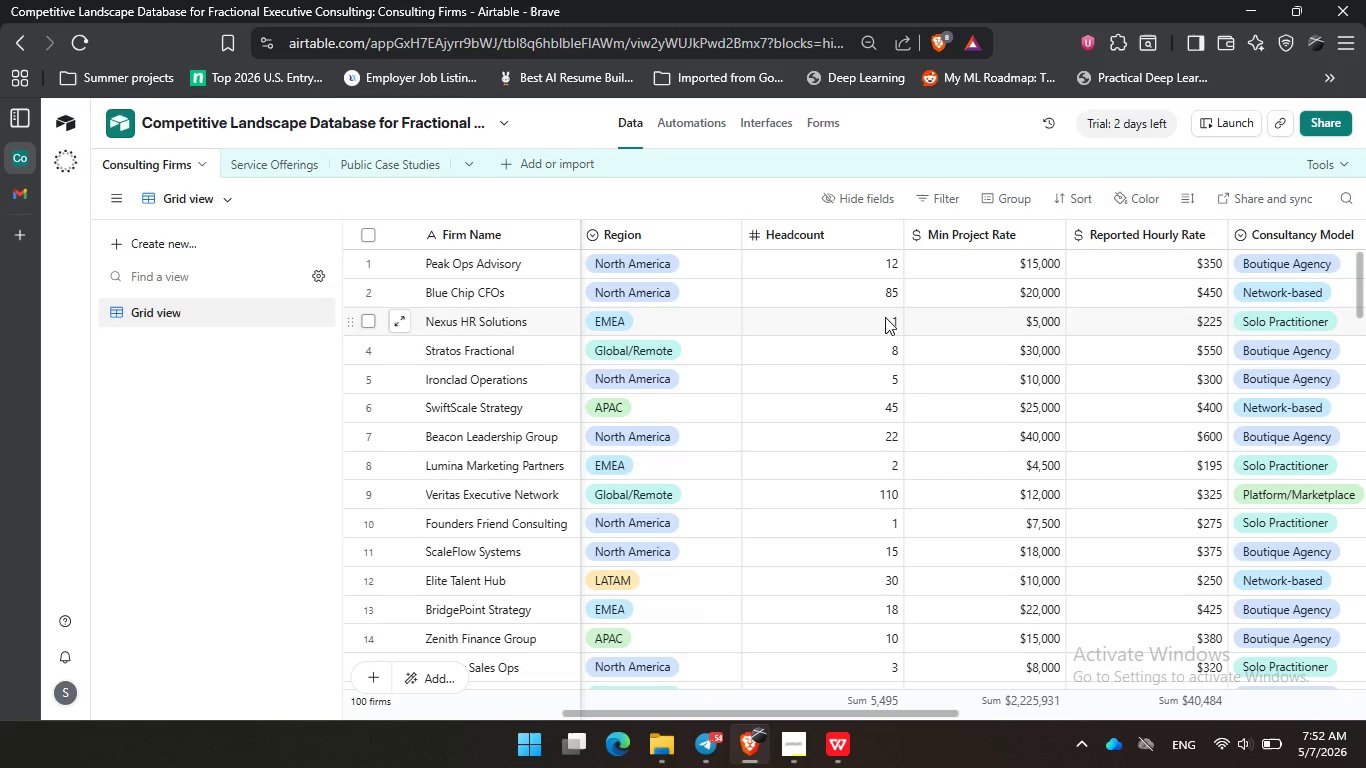 
scroll: coordinate [902, 382], scroll_direction: down, amount: 7.0
 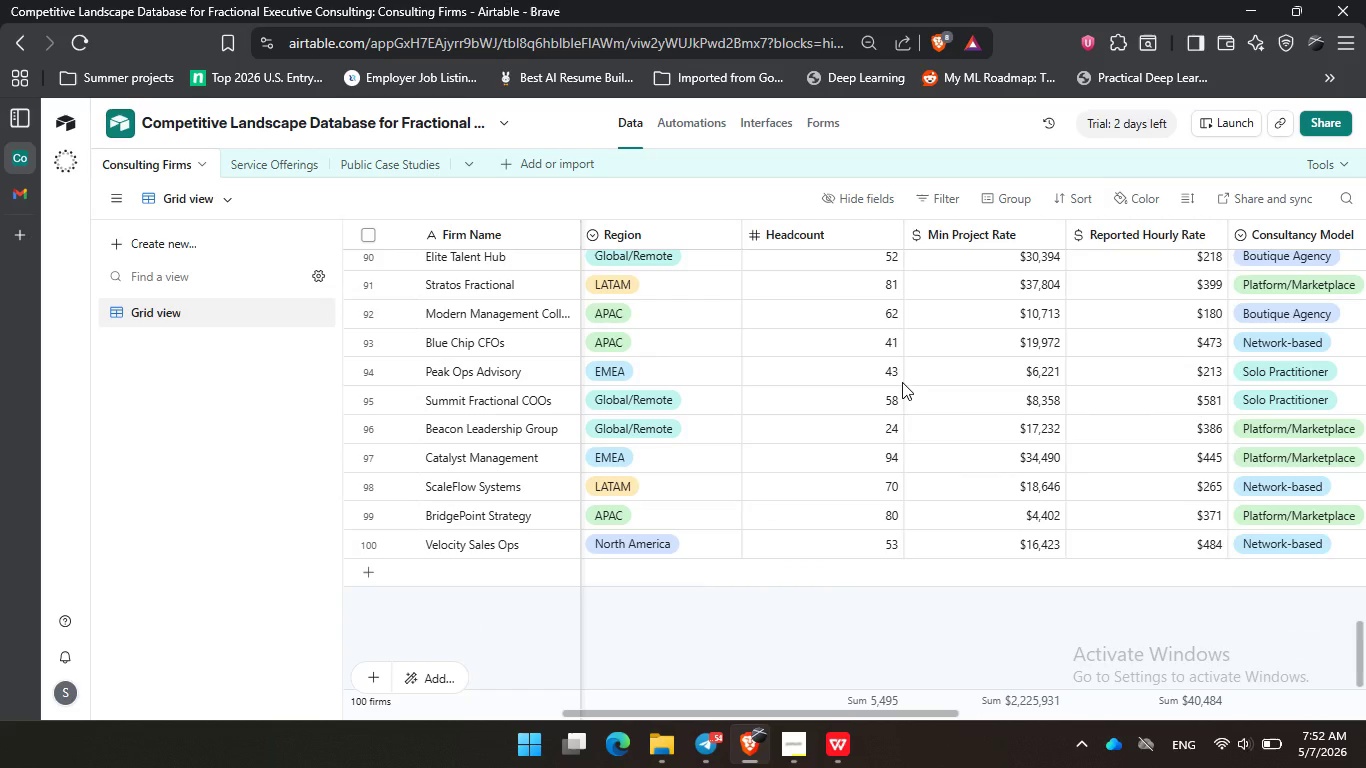 
wait(5.78)
 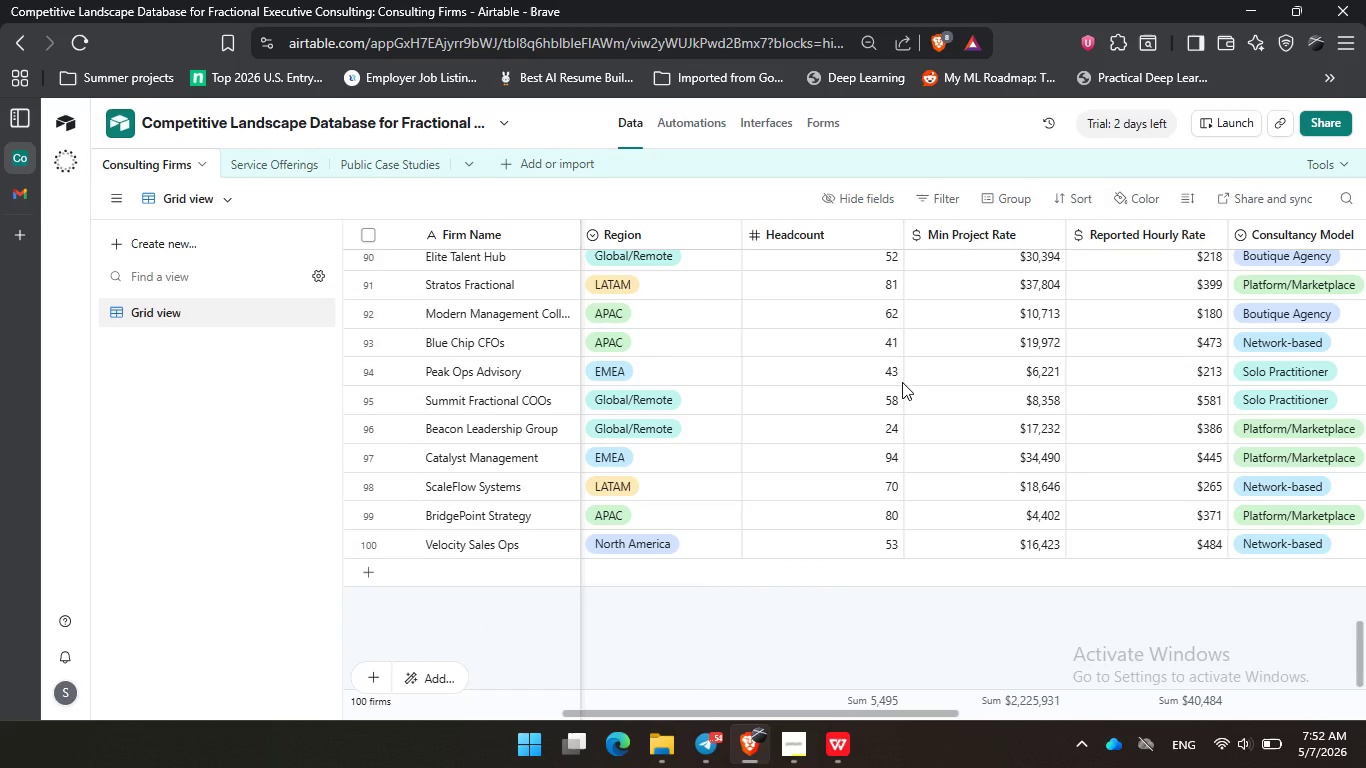 
left_click([683, 639])
 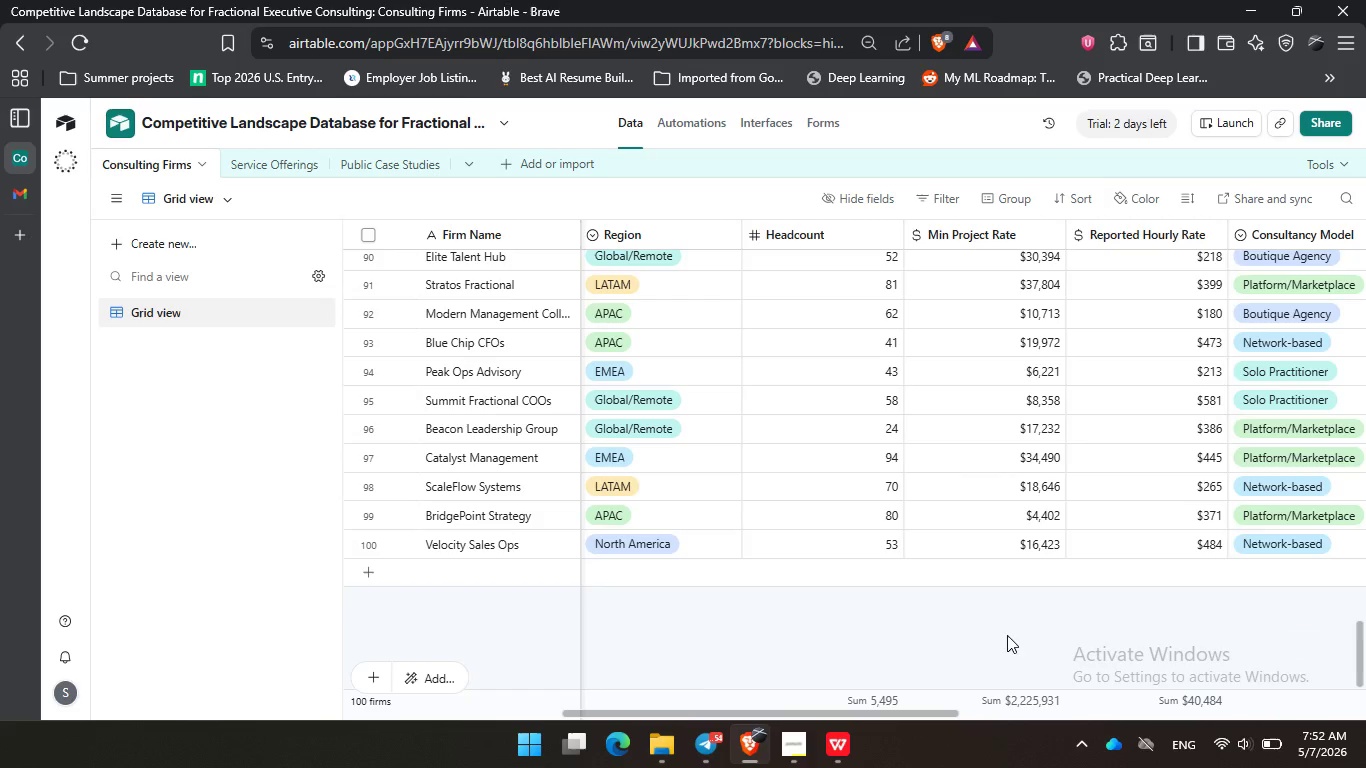 
left_click_drag(start_coordinate=[959, 632], to_coordinate=[968, 632])
 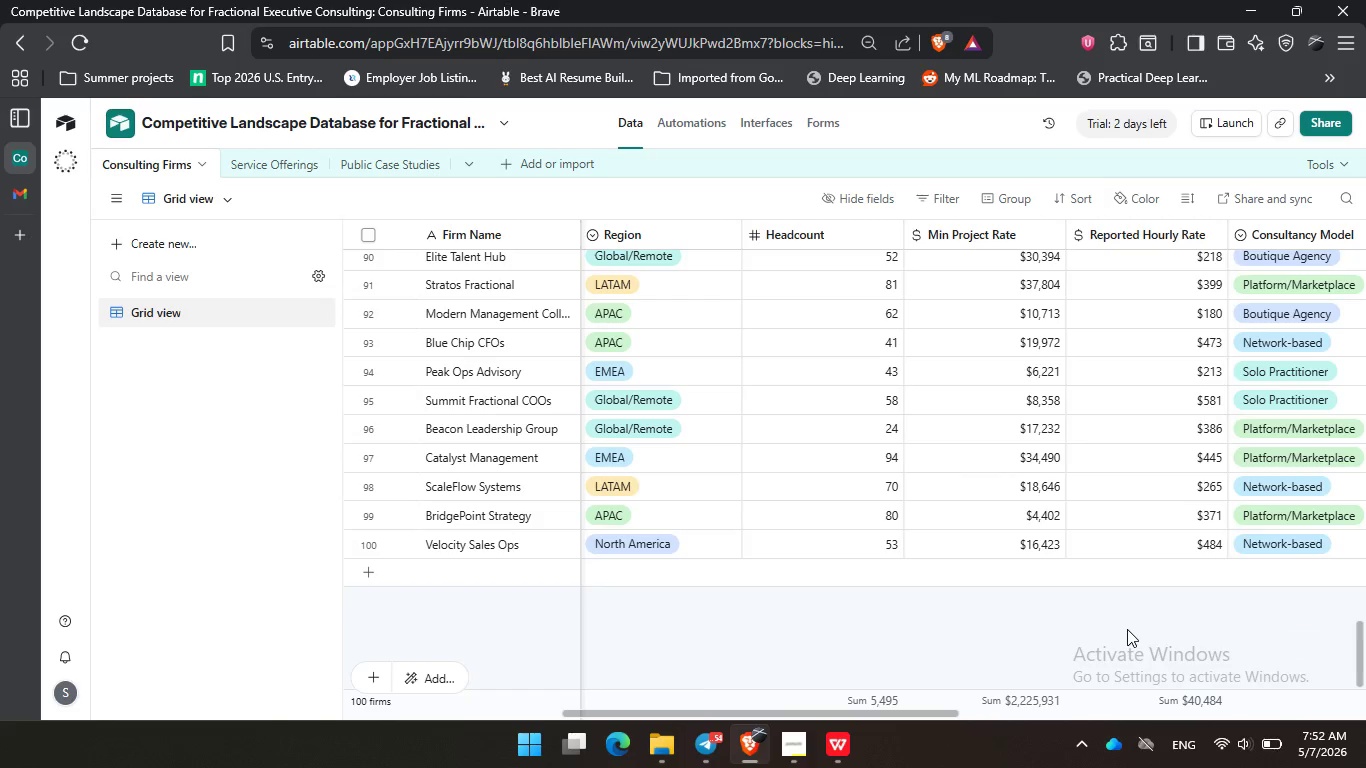 
triple_click([1127, 629])
 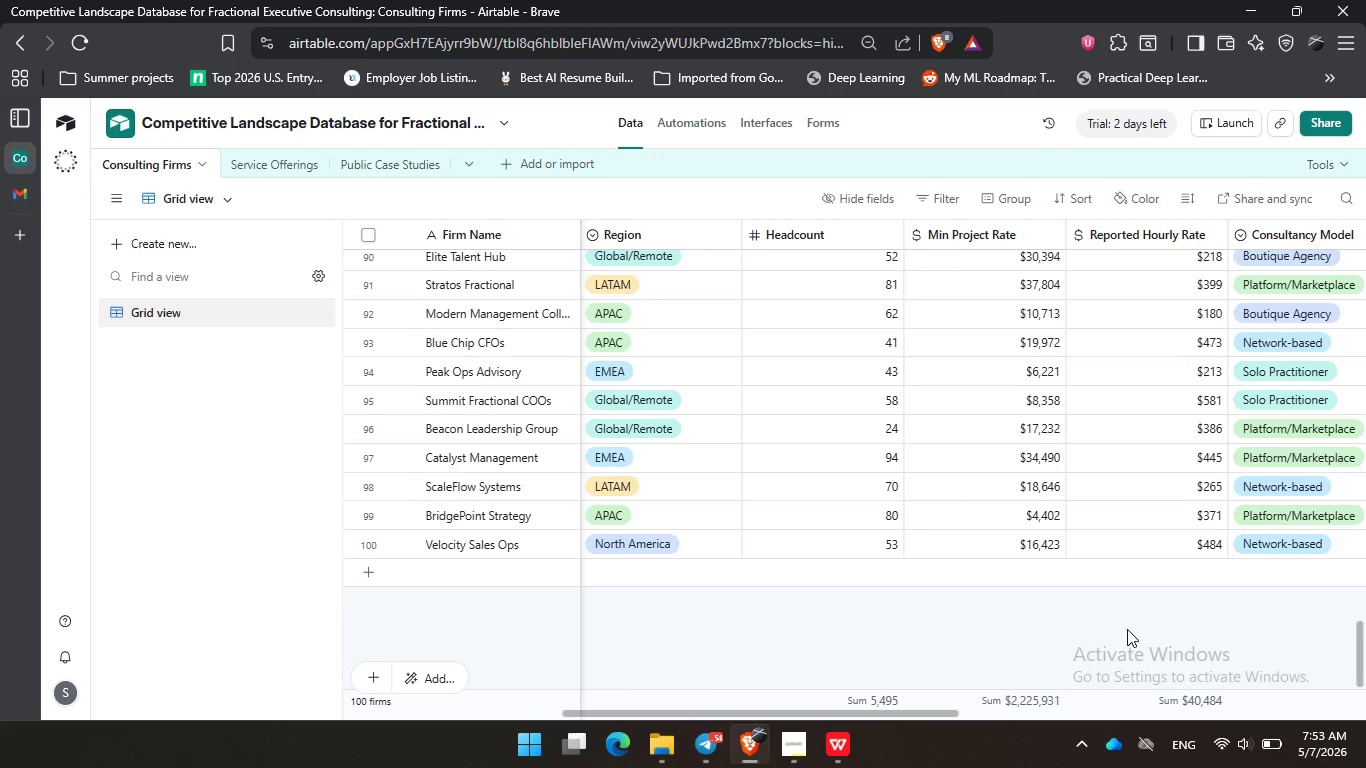 
wait(17.77)
 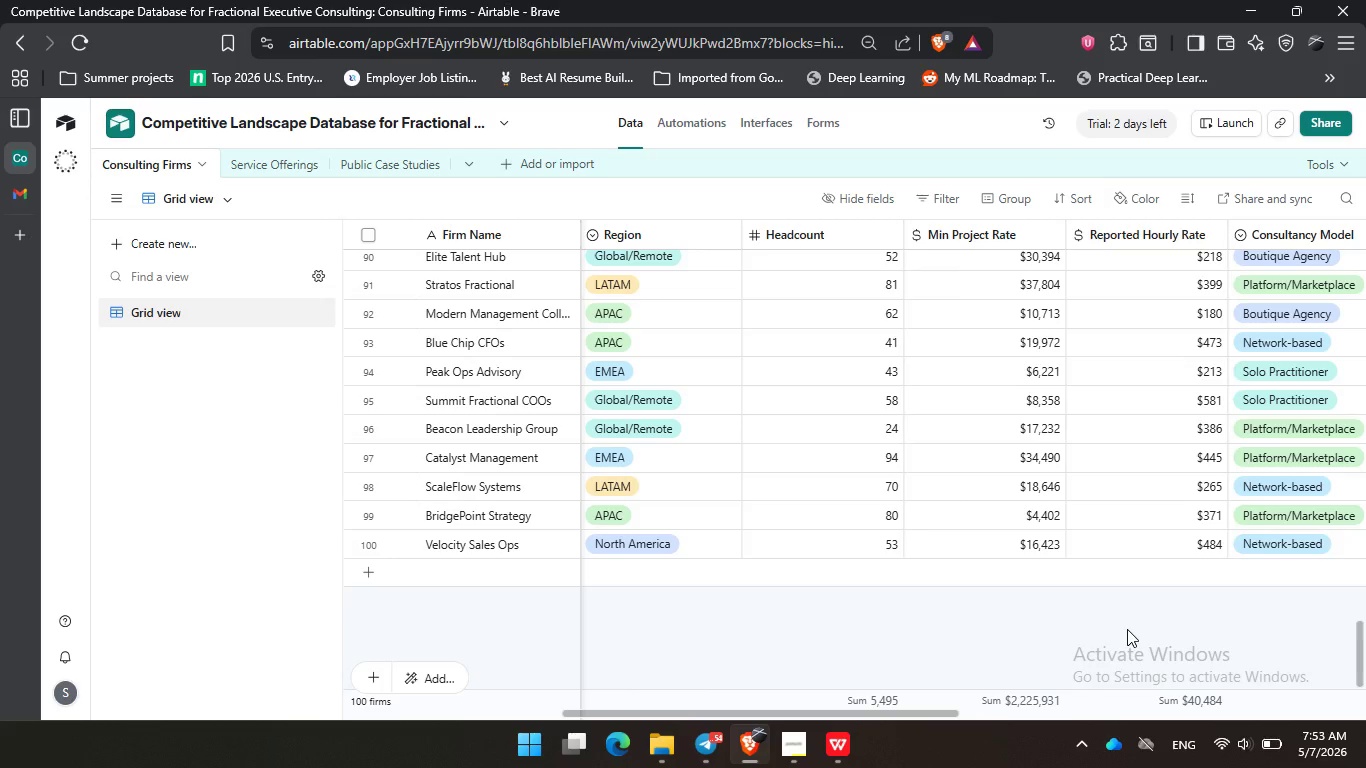 
left_click_drag(start_coordinate=[883, 714], to_coordinate=[1104, 721])
 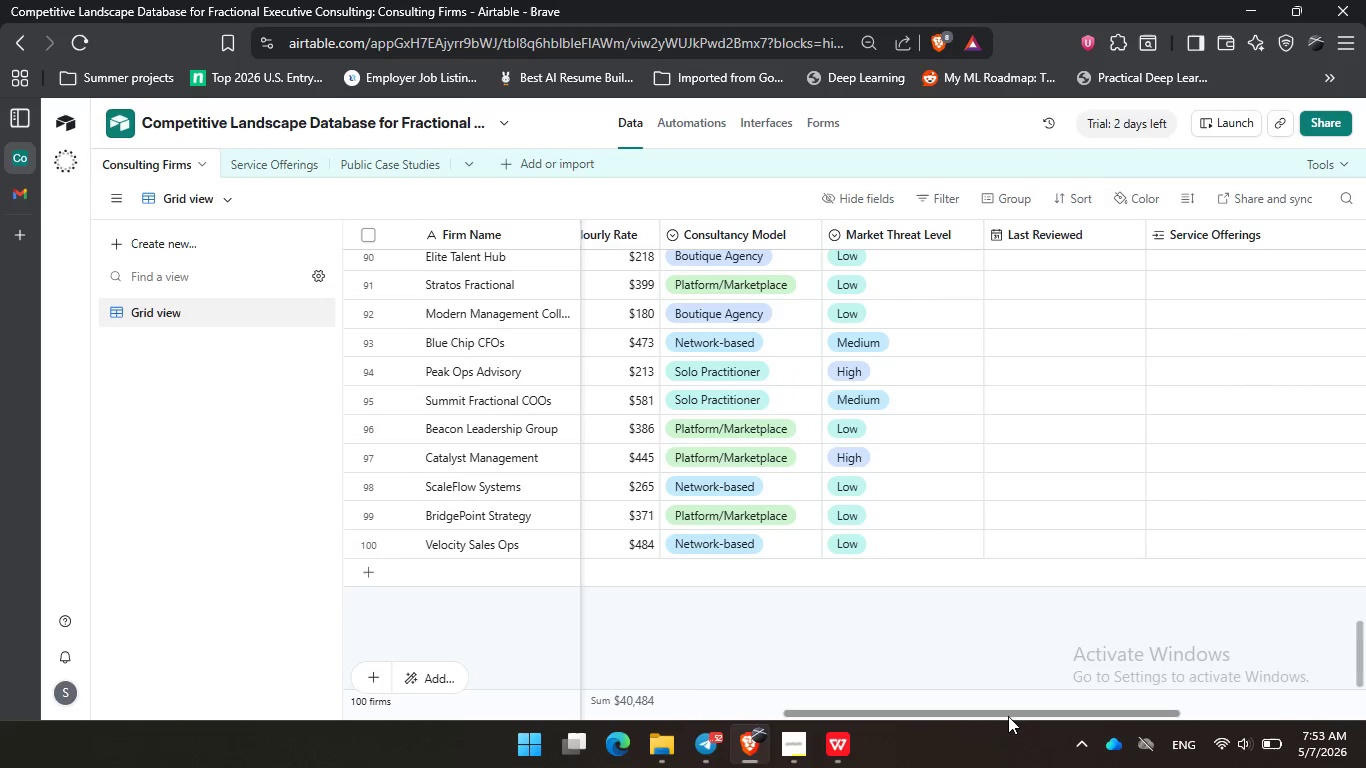 
left_click_drag(start_coordinate=[1009, 714], to_coordinate=[1172, 723])
 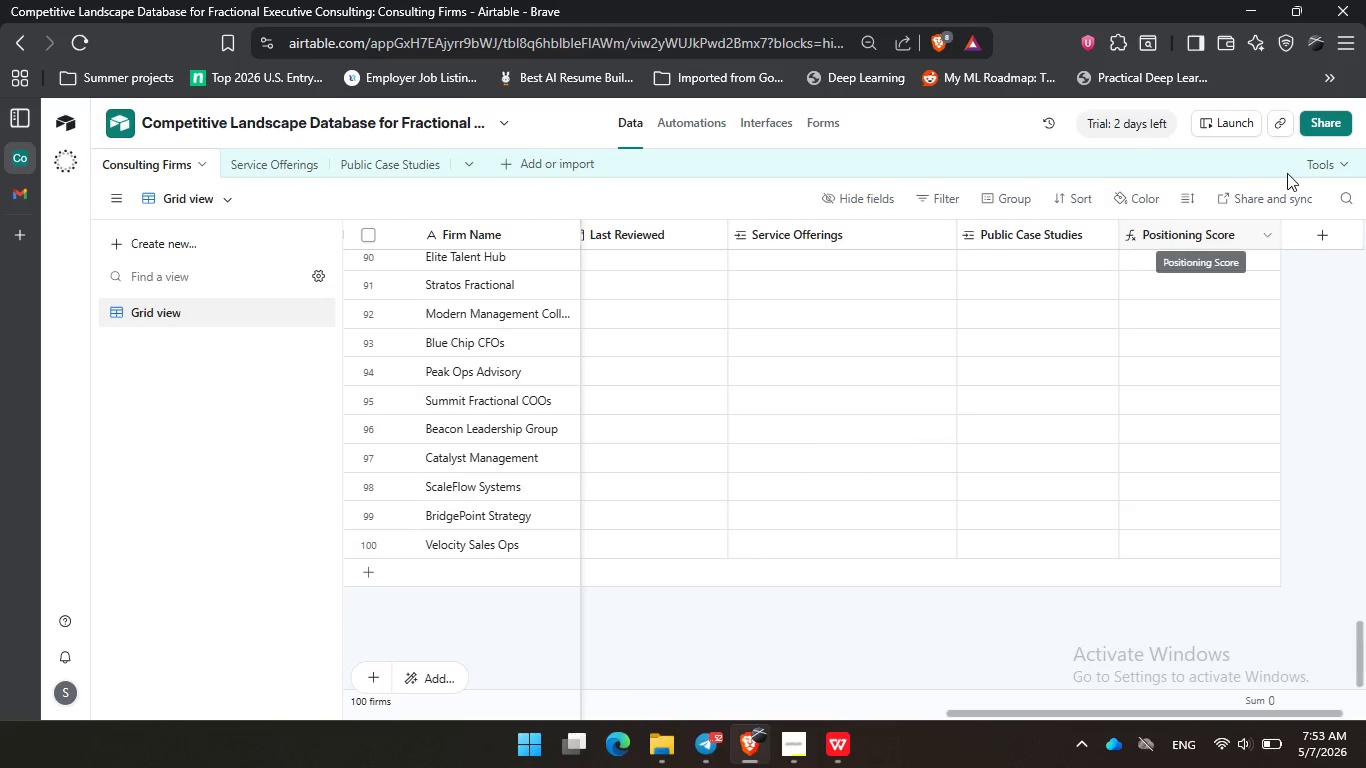 
left_click([1362, 152])
 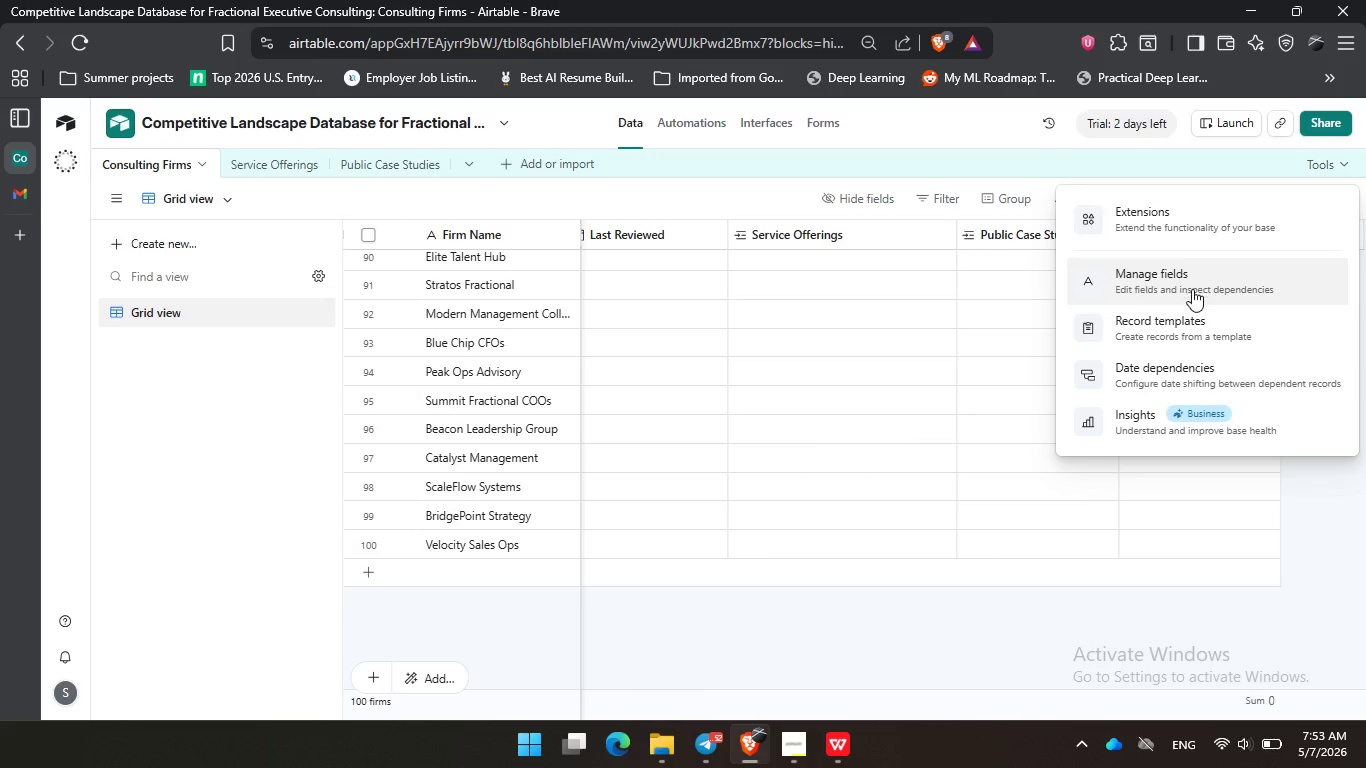 
left_click([1192, 289])
 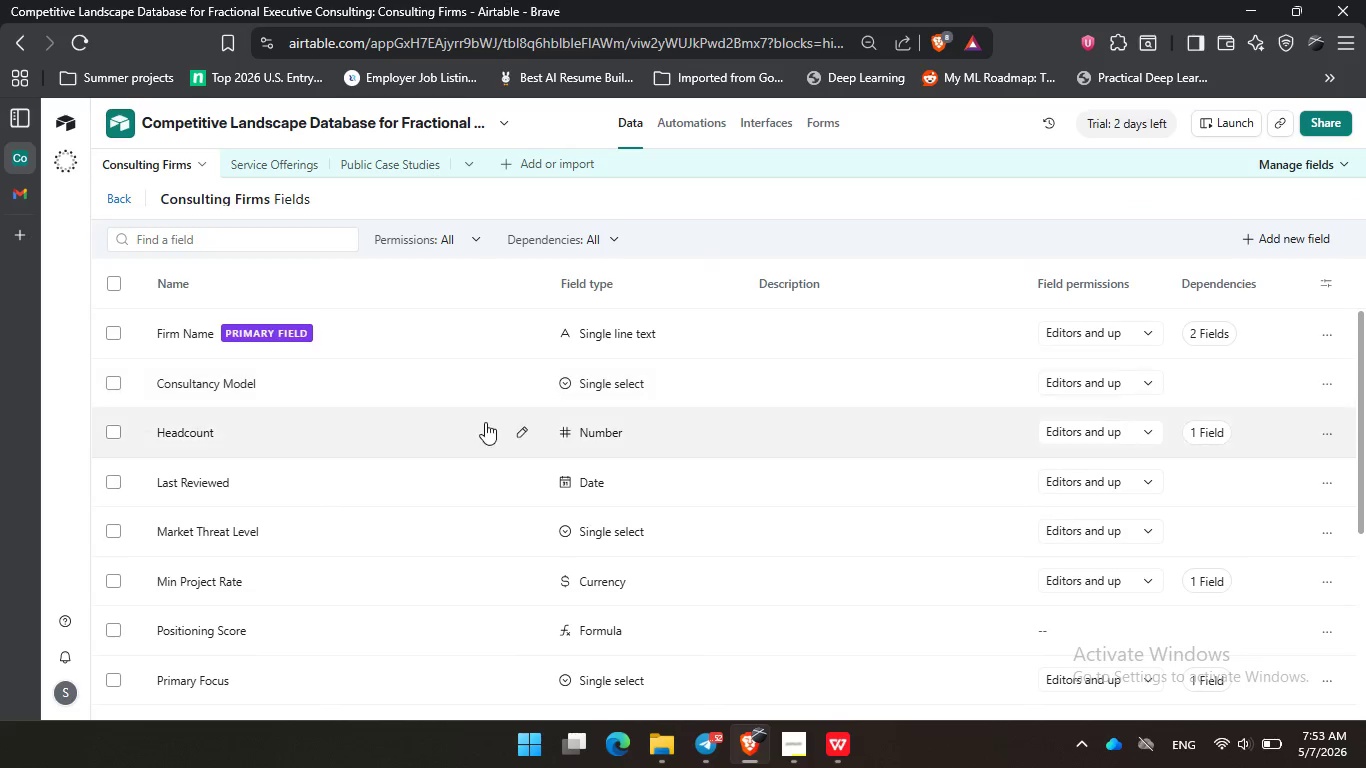 
scroll: coordinate [482, 426], scroll_direction: down, amount: 3.0
 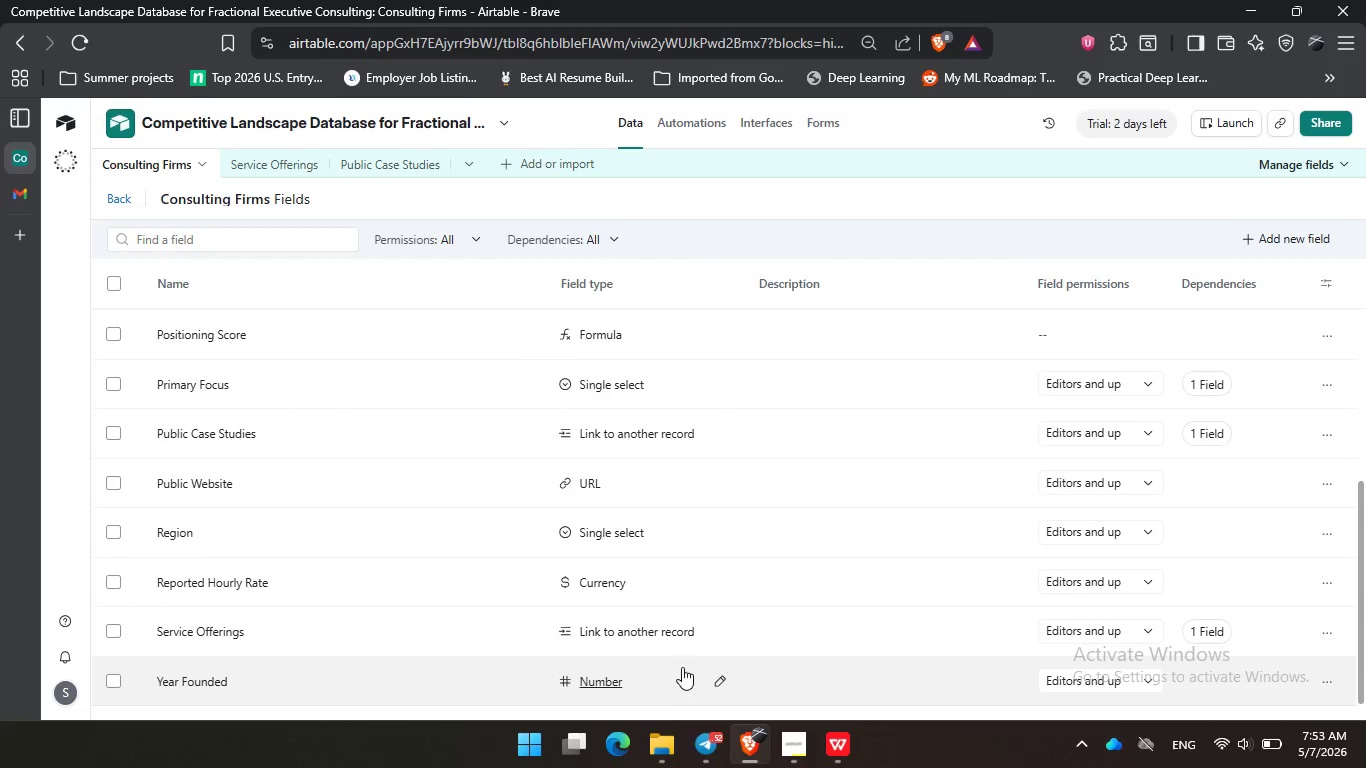 
scroll: coordinate [674, 618], scroll_direction: up, amount: 1.0
 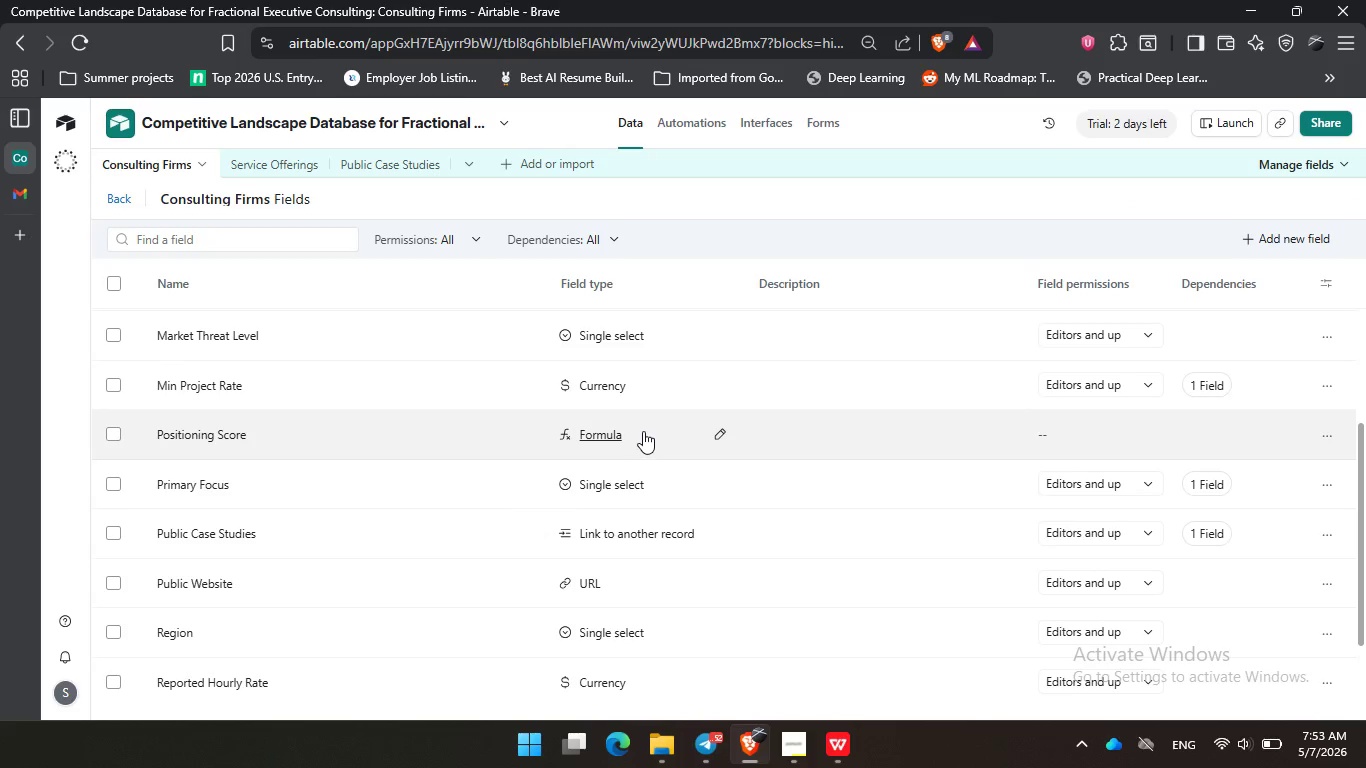 
left_click([643, 431])
 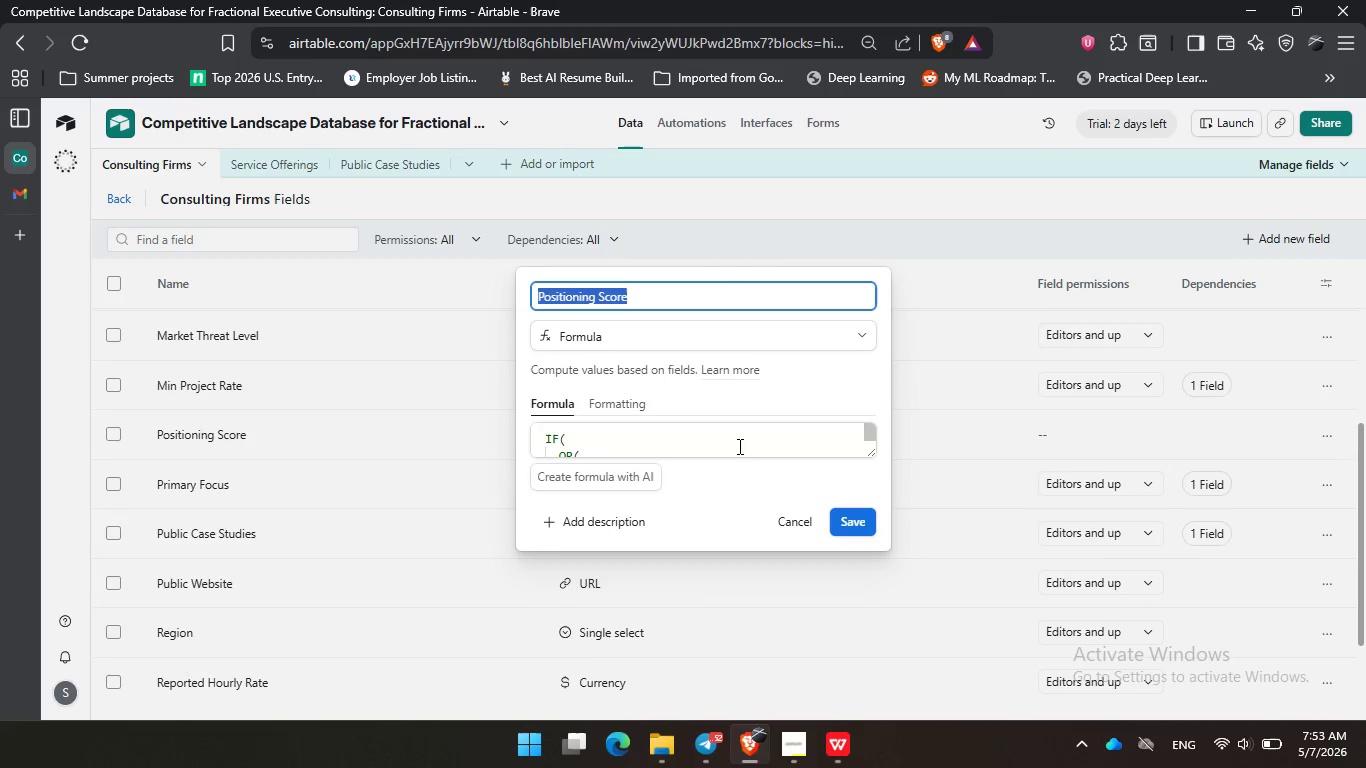 
left_click_drag(start_coordinate=[869, 448], to_coordinate=[1044, 713])
 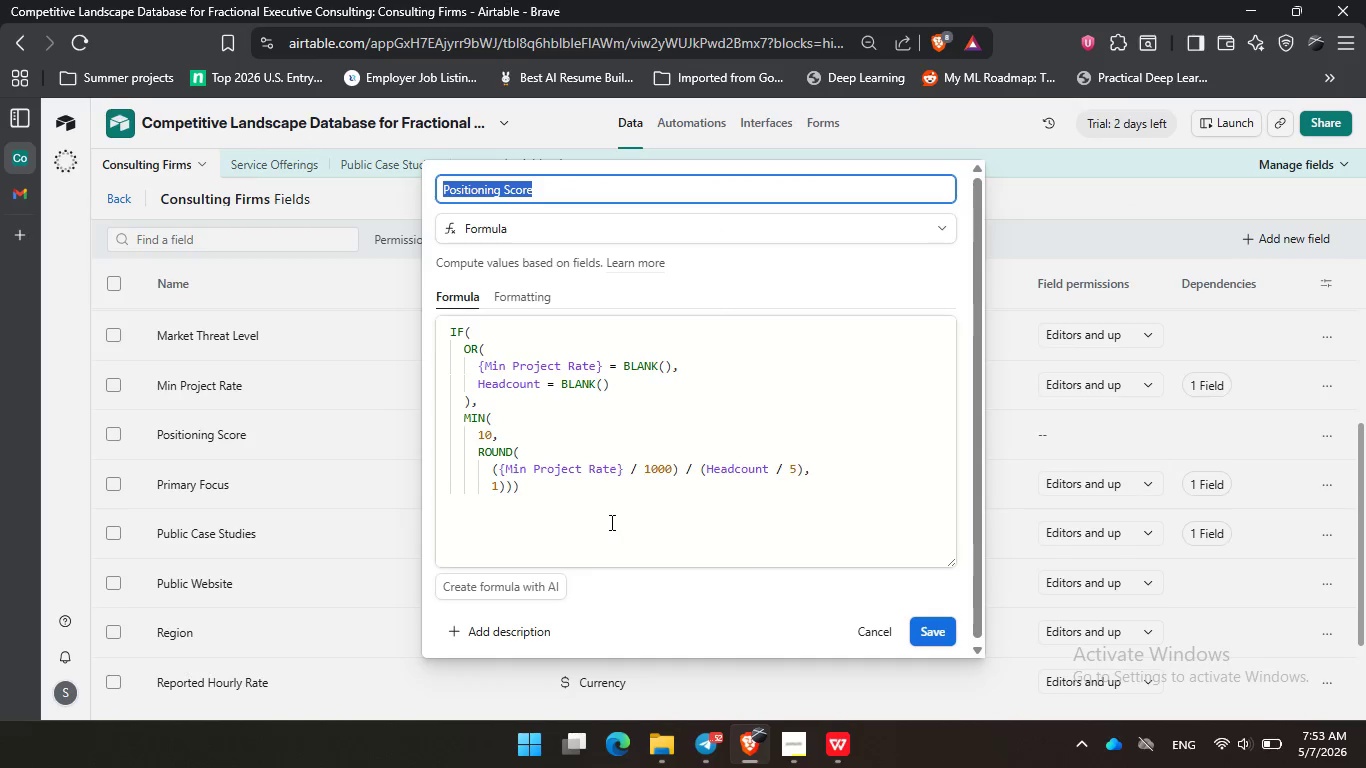 
left_click_drag(start_coordinate=[607, 522], to_coordinate=[382, 352])
 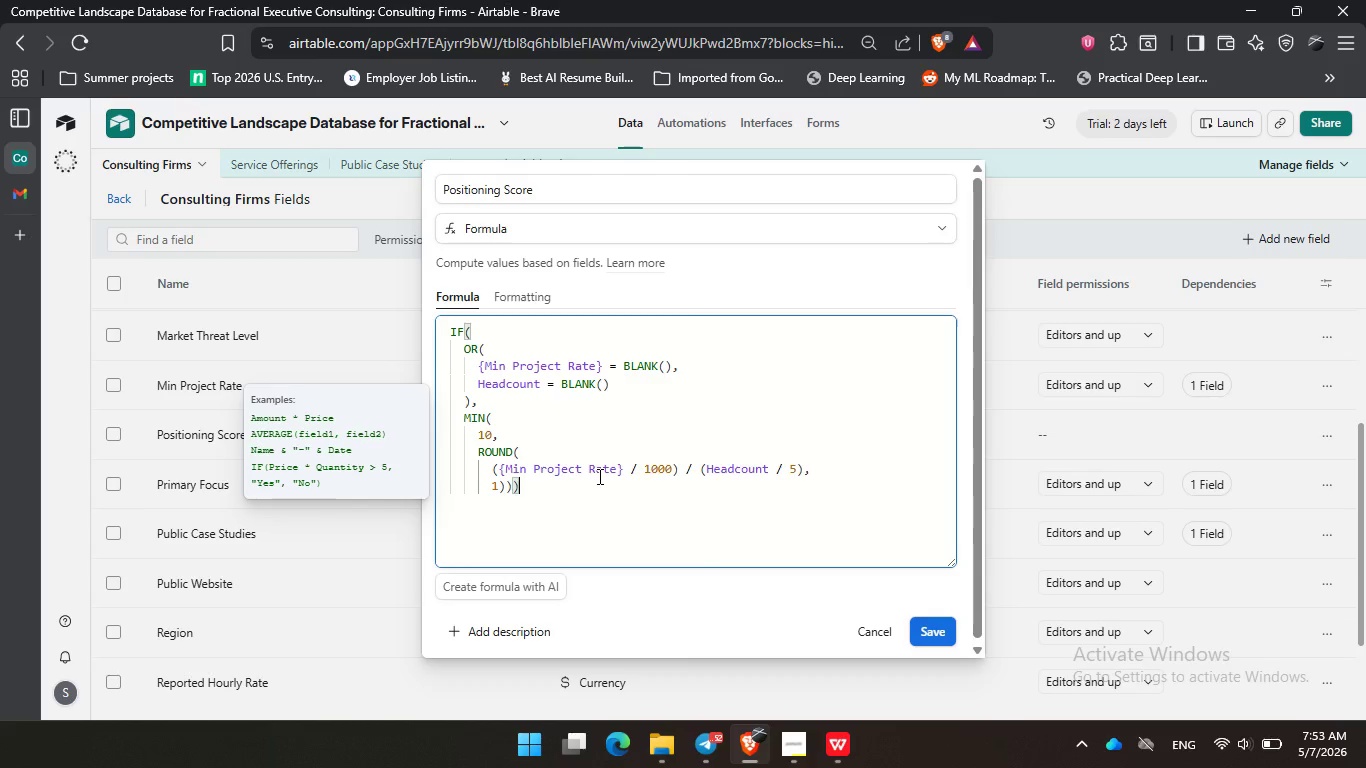 
key(Control+A)
 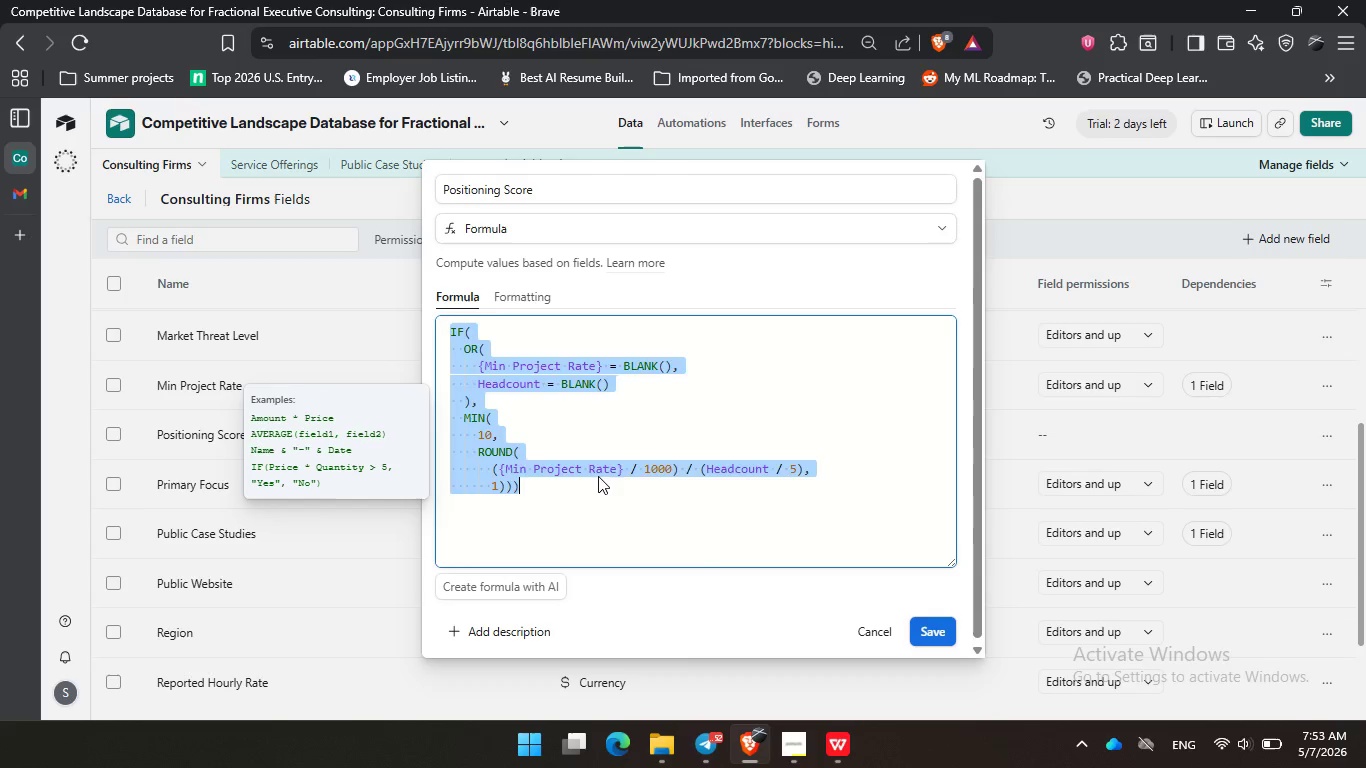 
key(Backspace)
 